 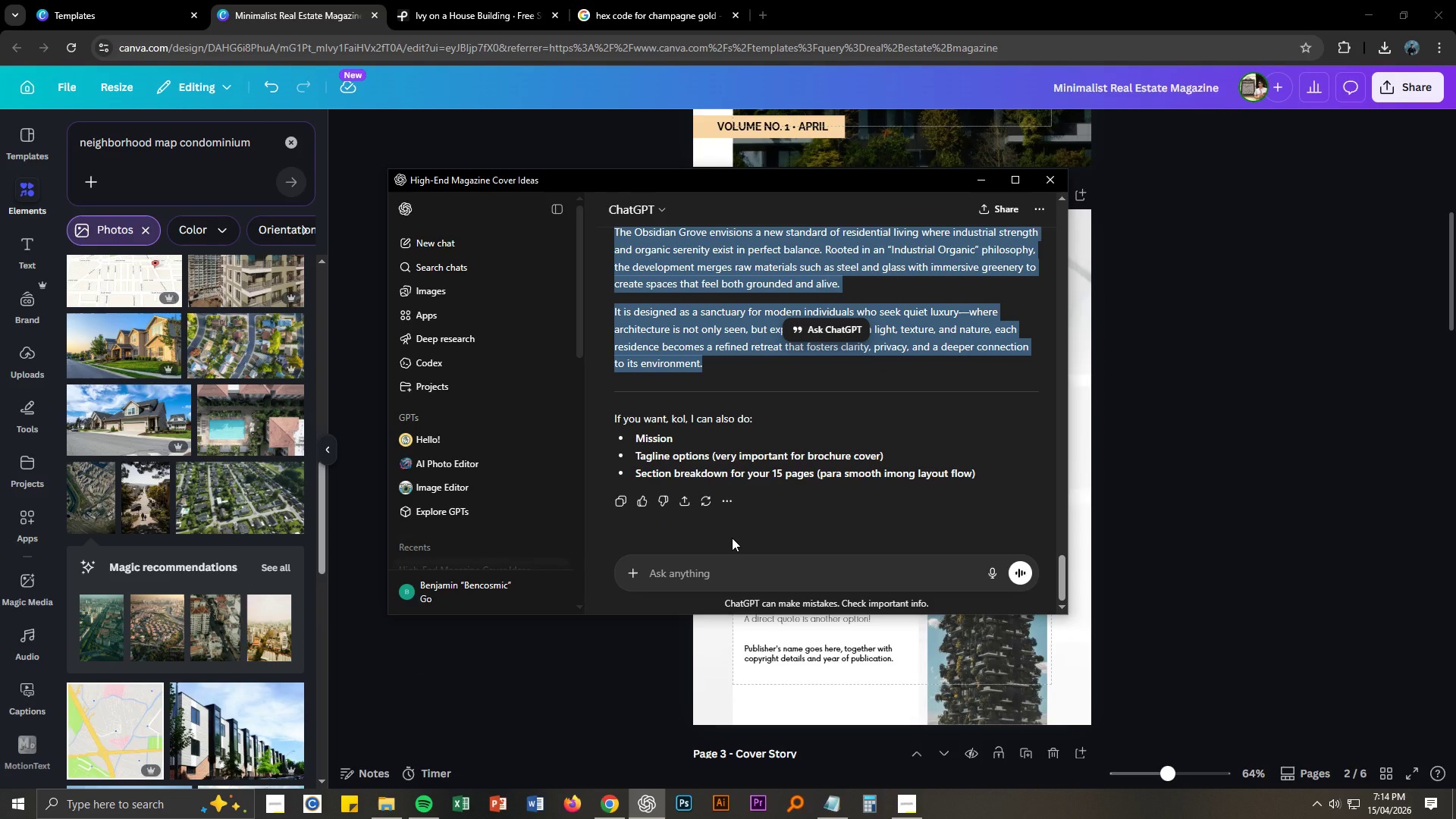 
key(Alt+AltLeft)
 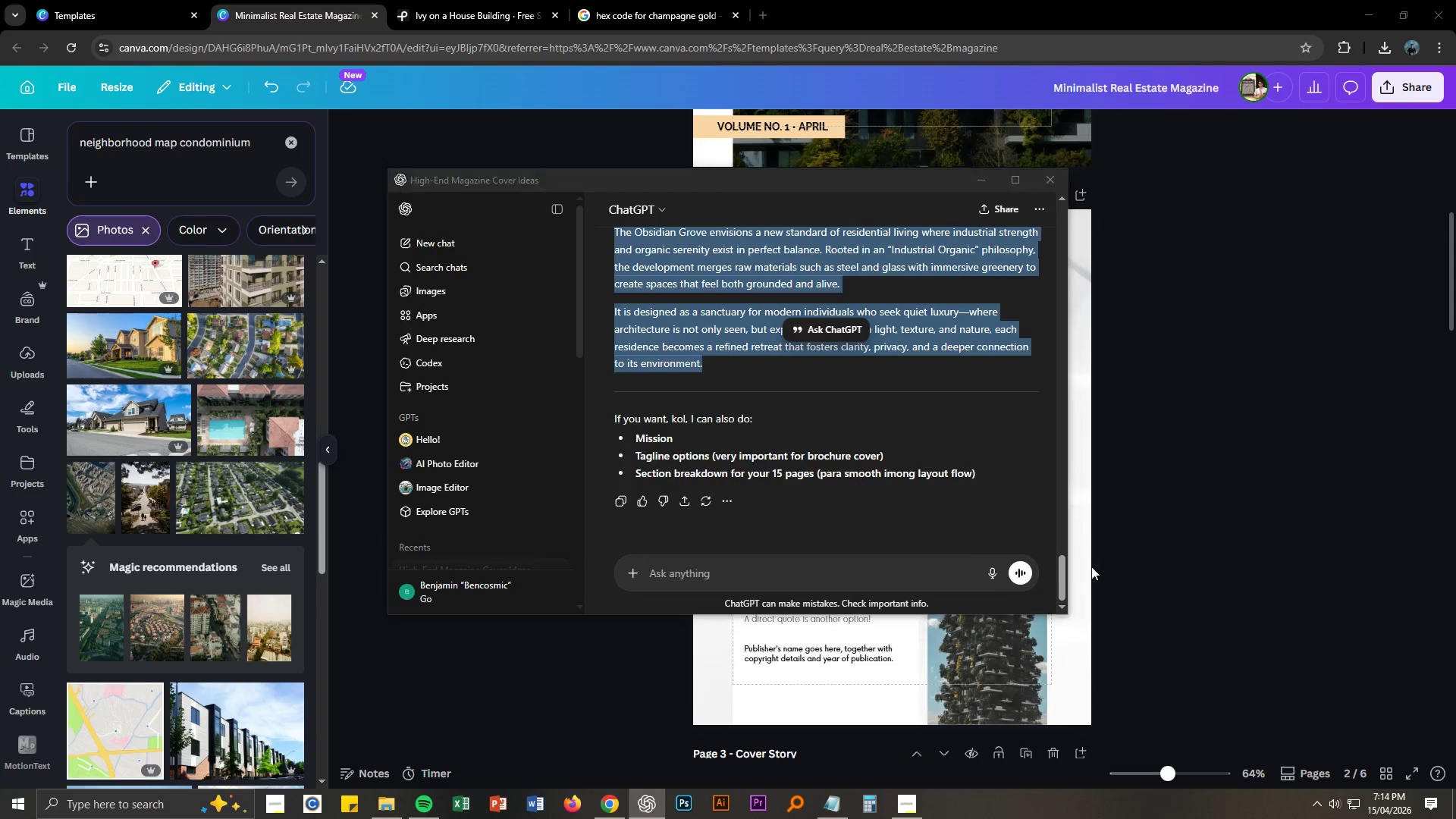 
key(Alt+Tab)
 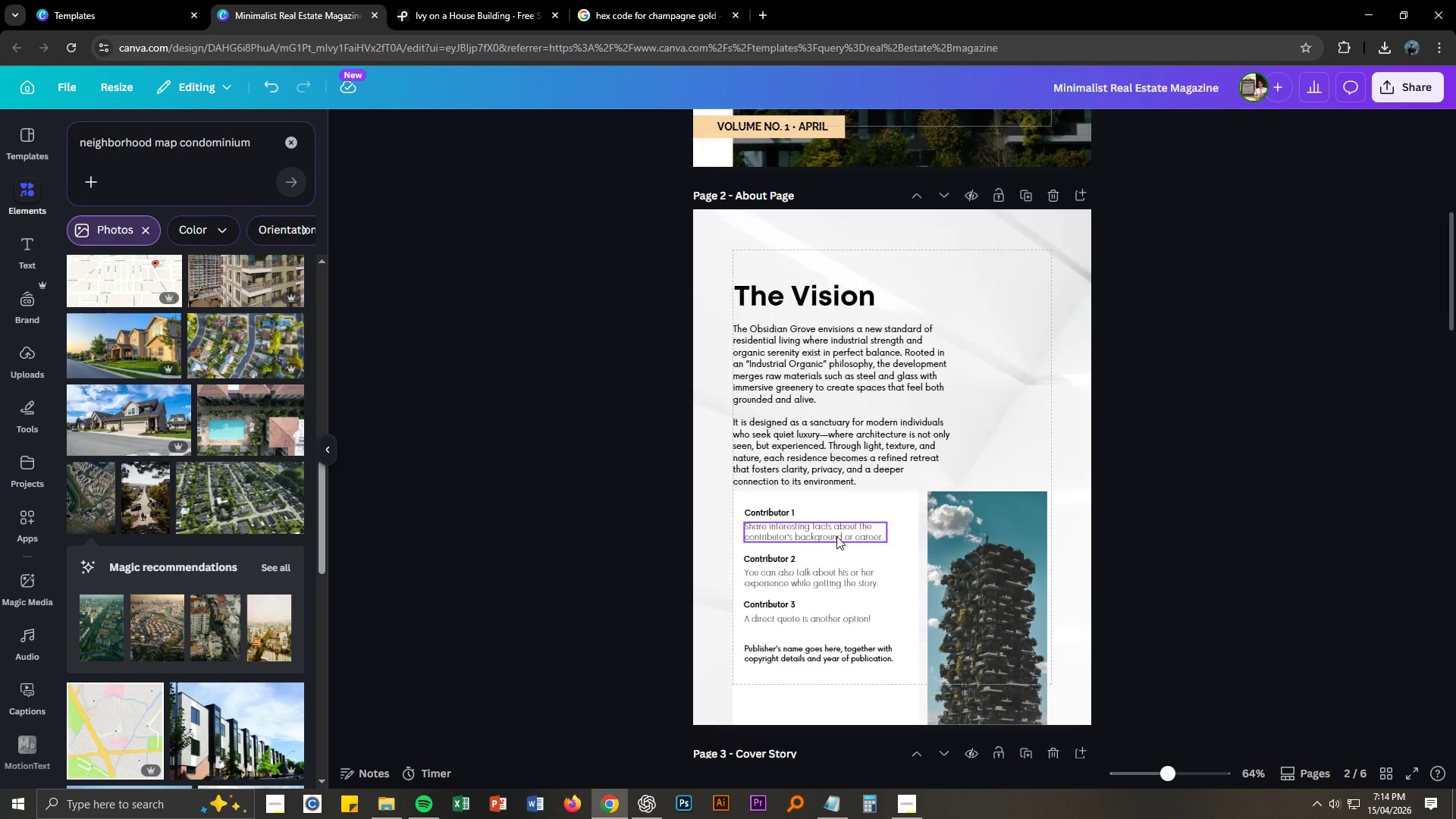 
scroll: coordinate [836, 536], scroll_direction: up, amount: 2.0
 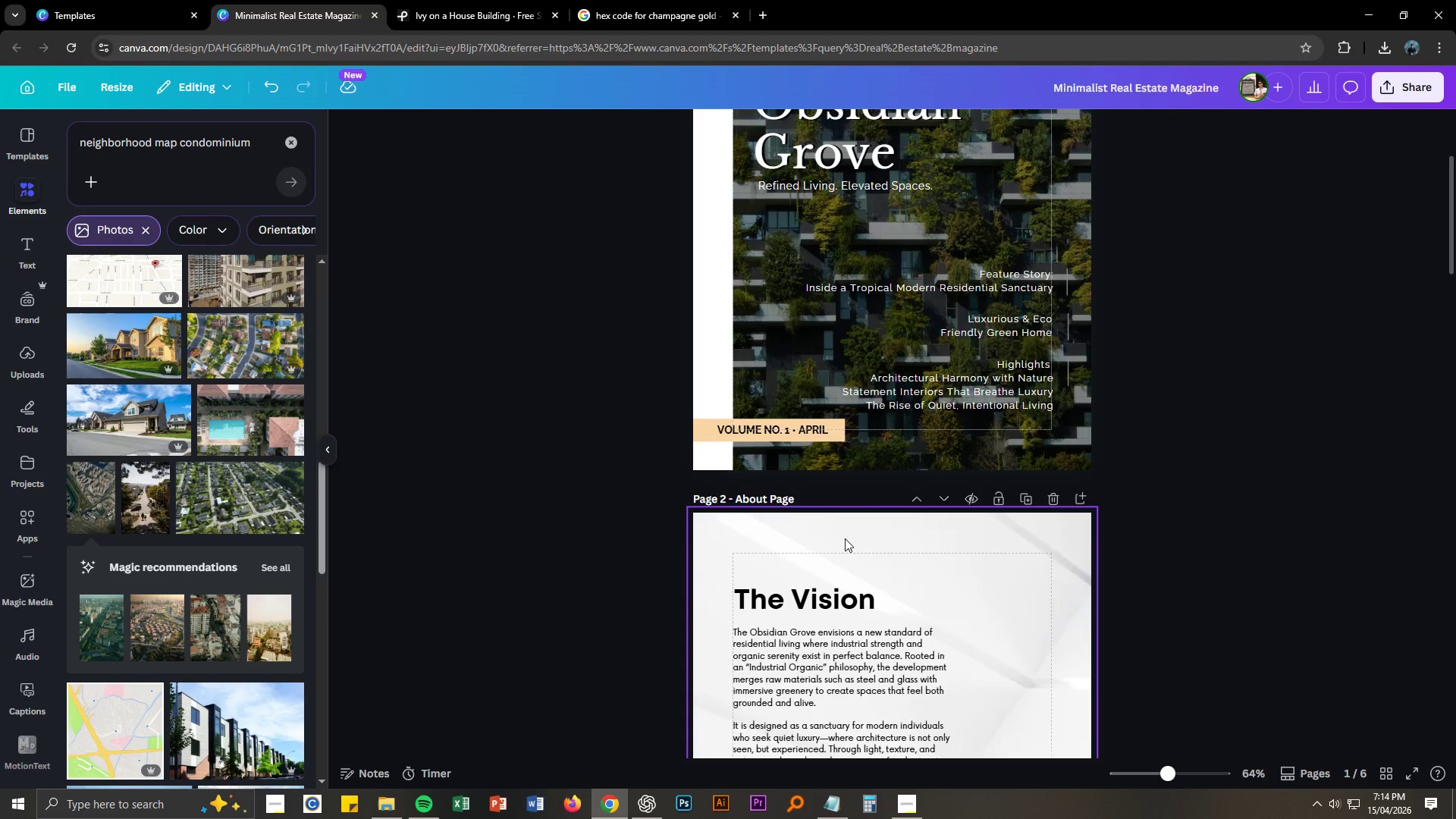 
scroll: coordinate [849, 540], scroll_direction: down, amount: 2.0
 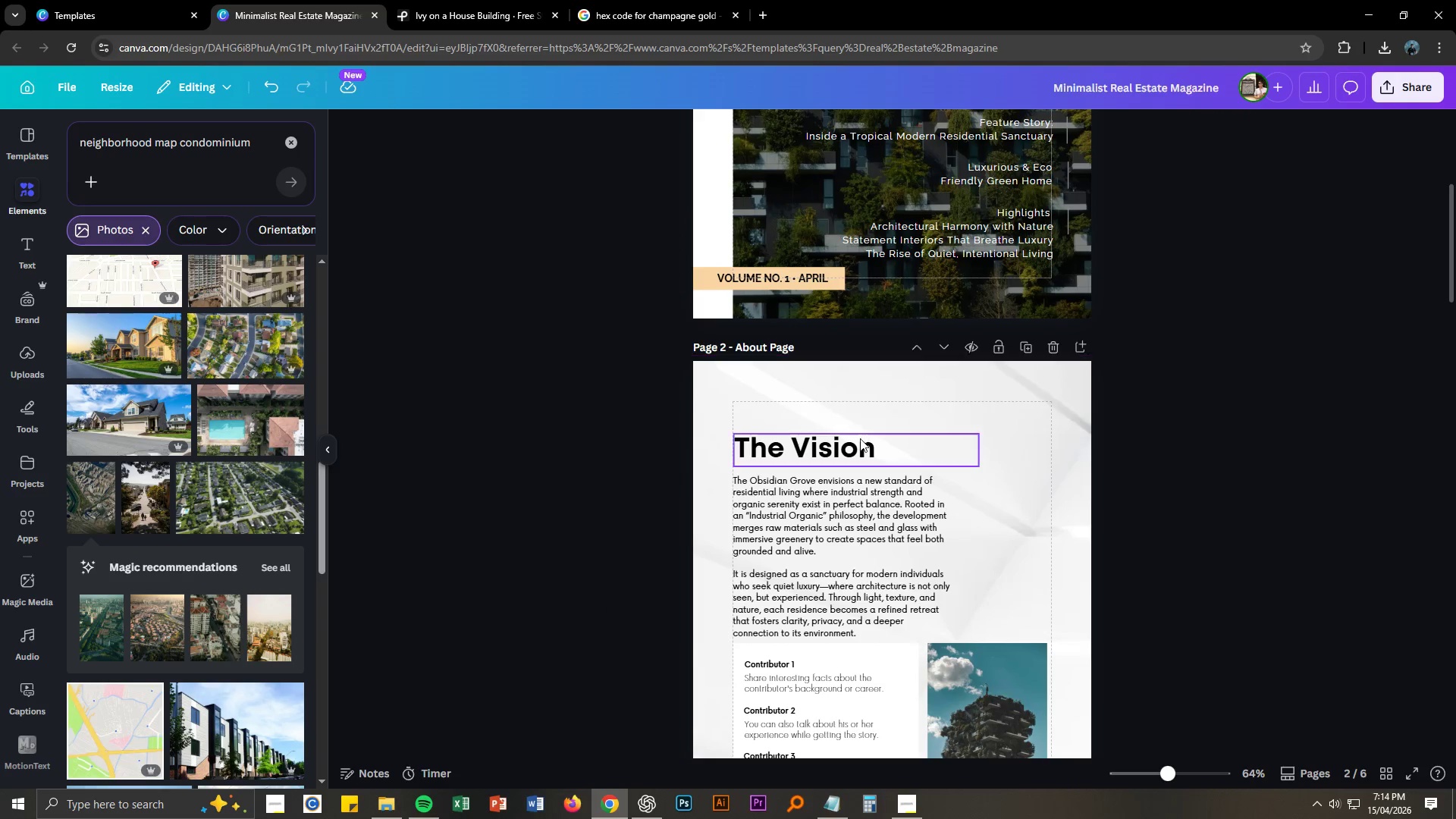 
left_click_drag(start_coordinate=[859, 446], to_coordinate=[859, 422])
 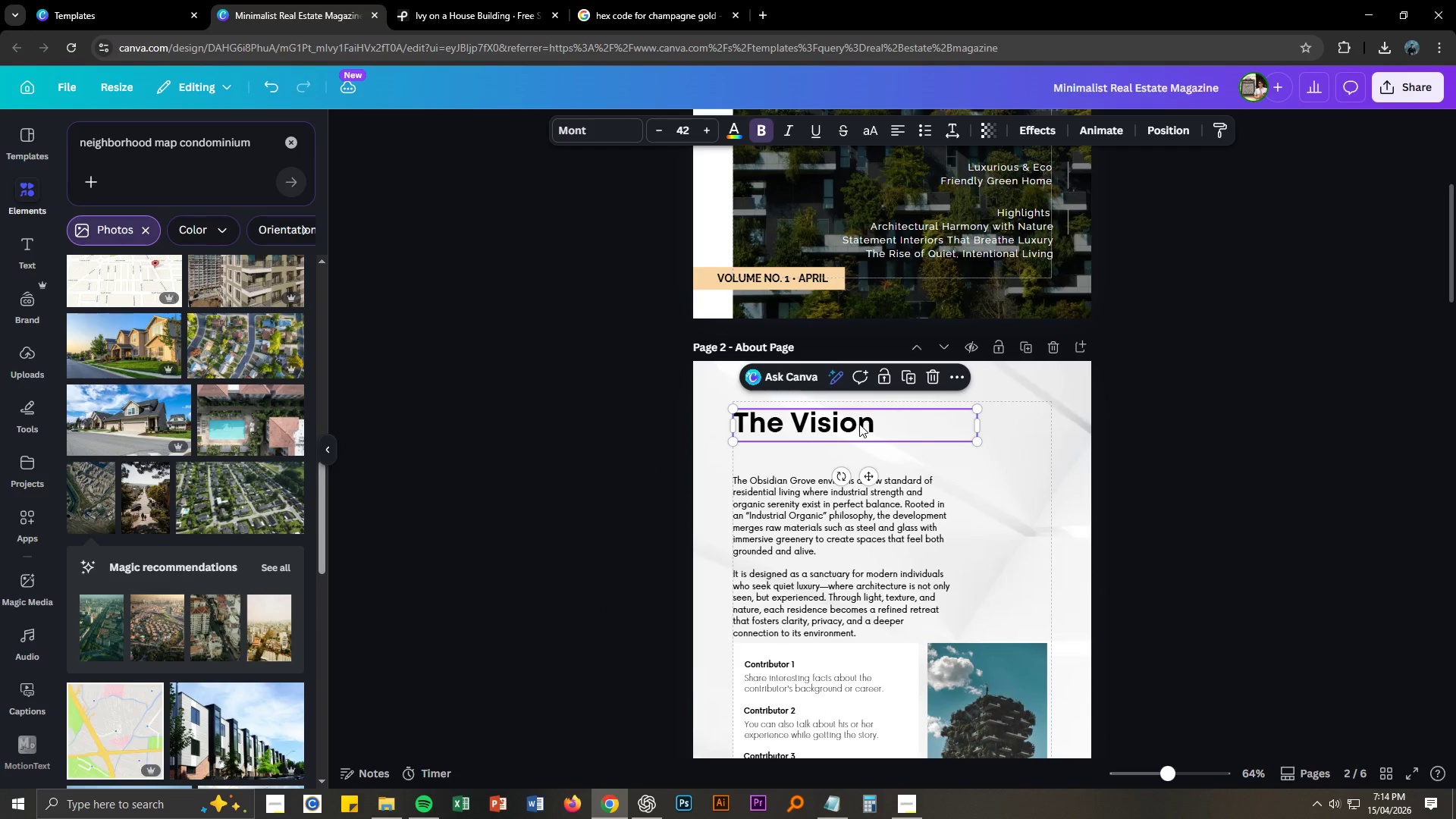 
left_click([859, 424])
 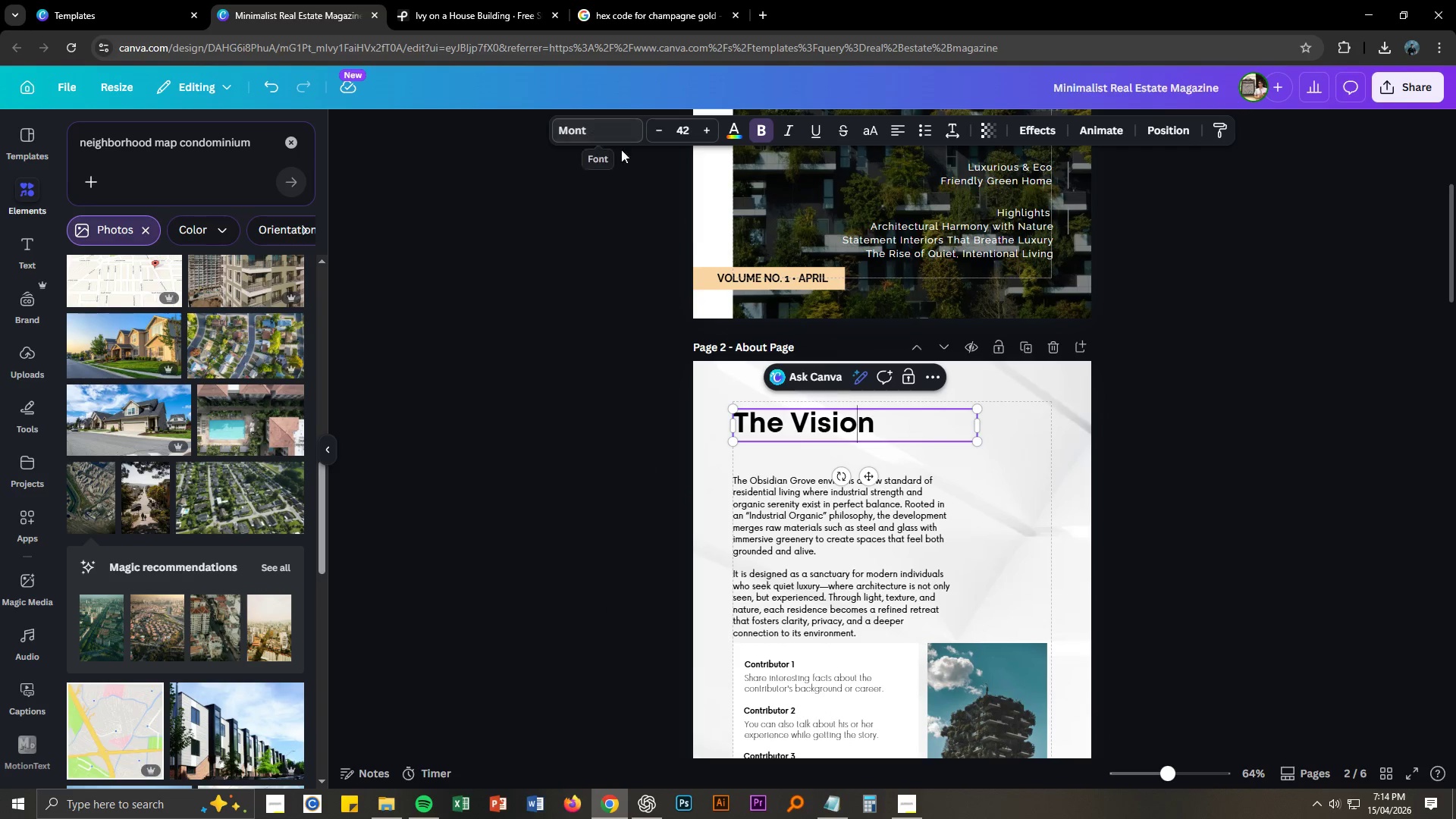 
scroll: coordinate [834, 305], scroll_direction: up, amount: 5.0
 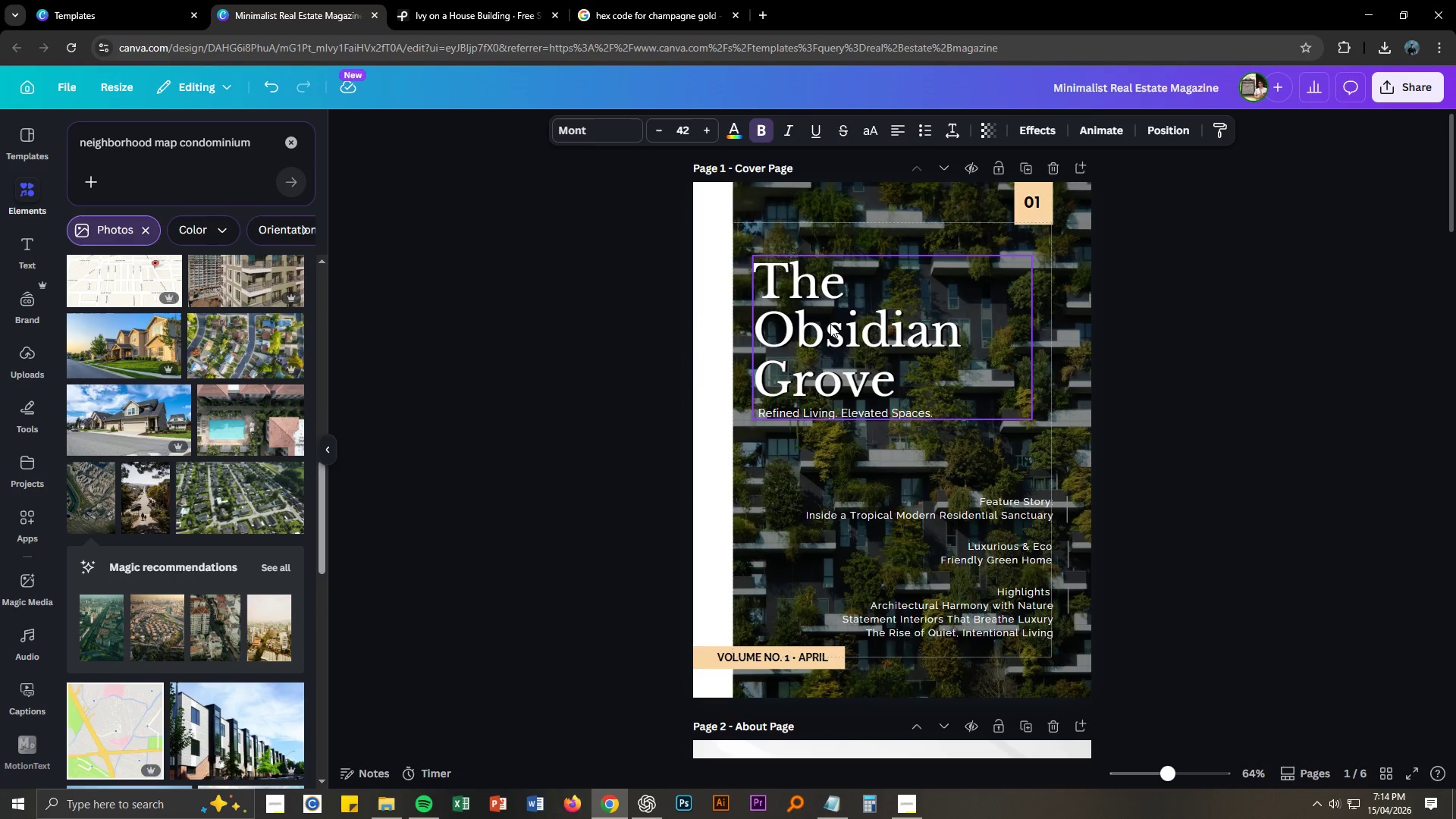 
left_click([830, 327])
 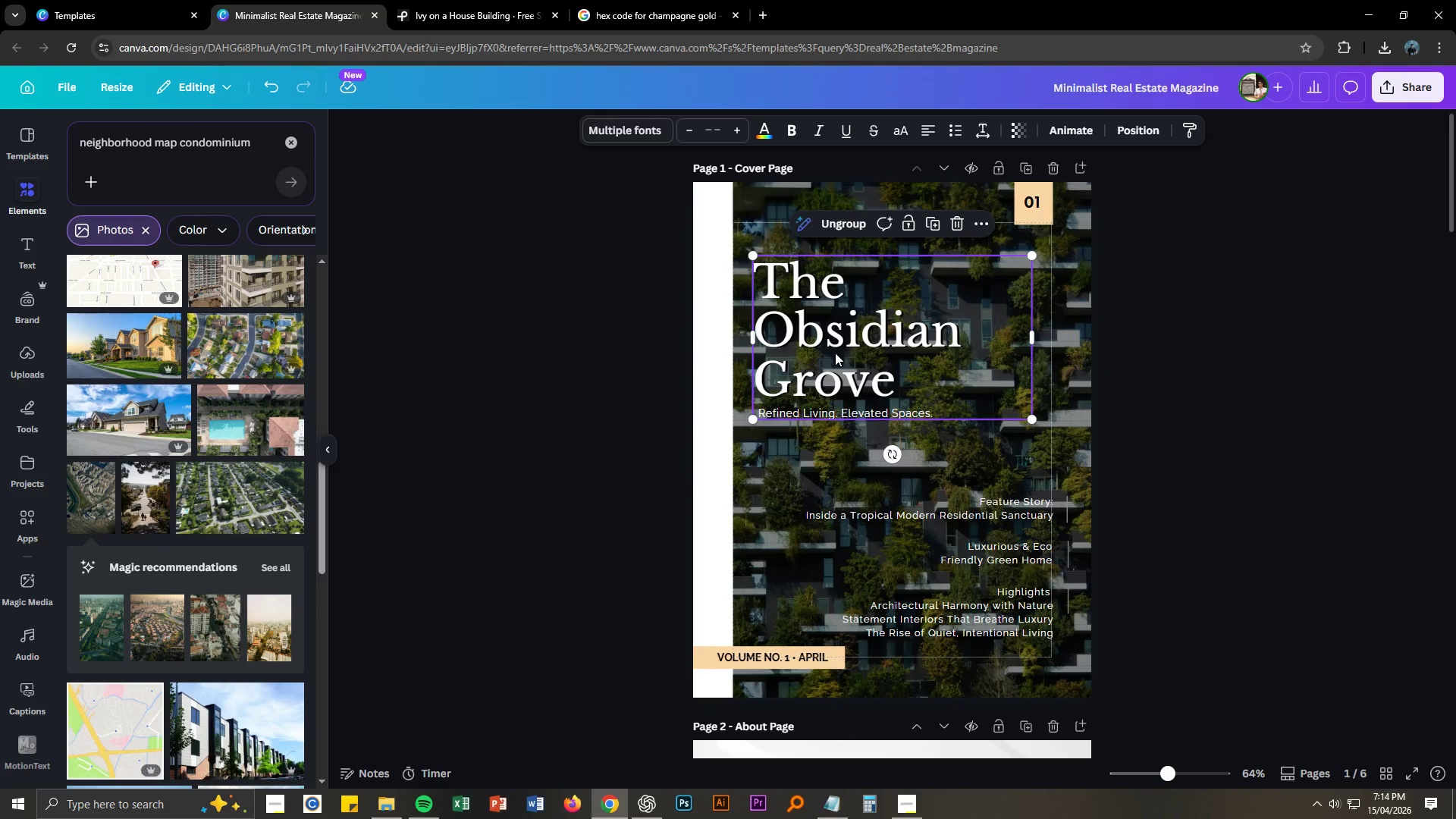 
double_click([835, 353])
 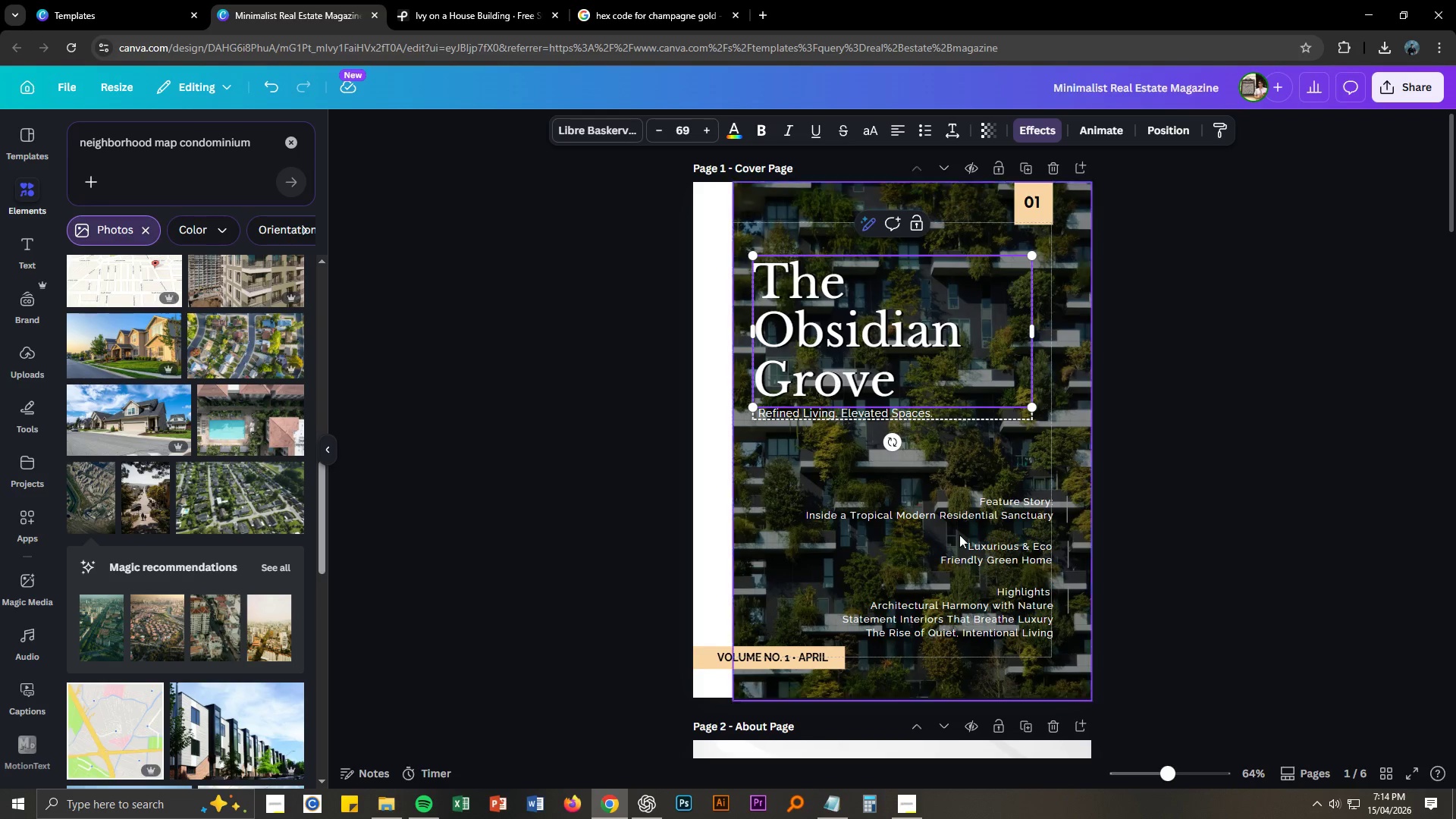 
left_click([1256, 576])
 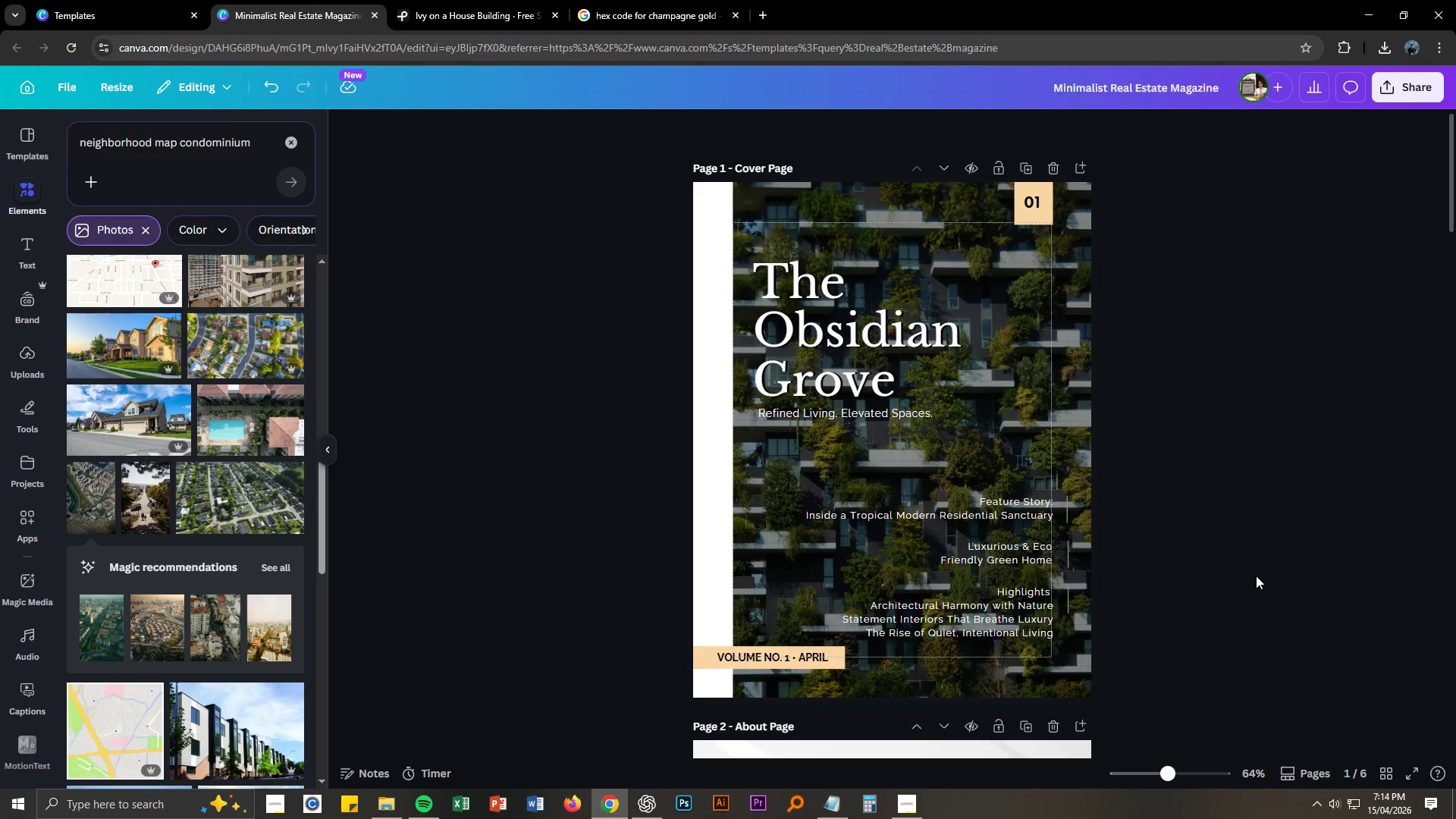 
scroll: coordinate [1241, 581], scroll_direction: down, amount: 3.0
 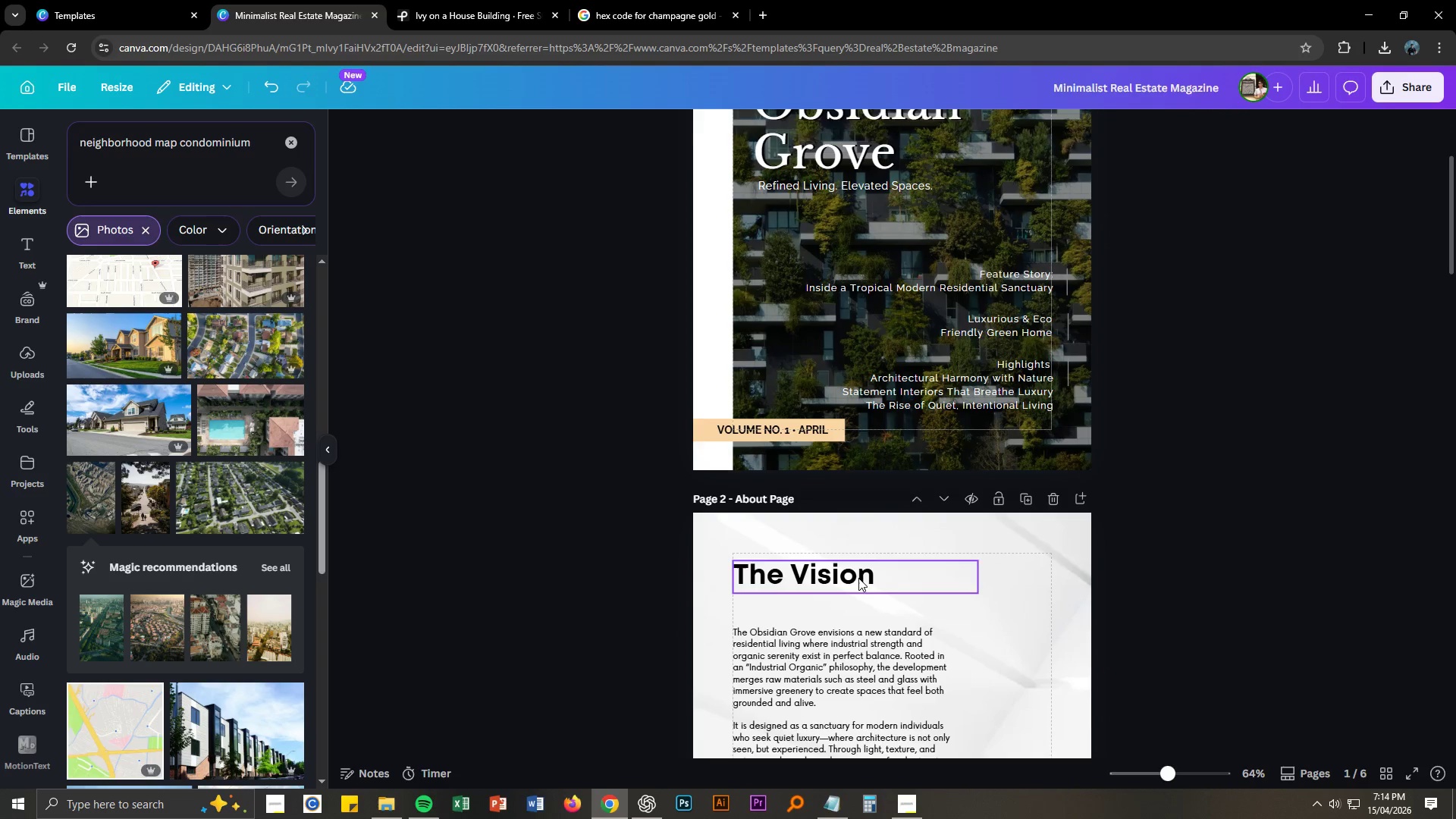 
left_click([843, 578])
 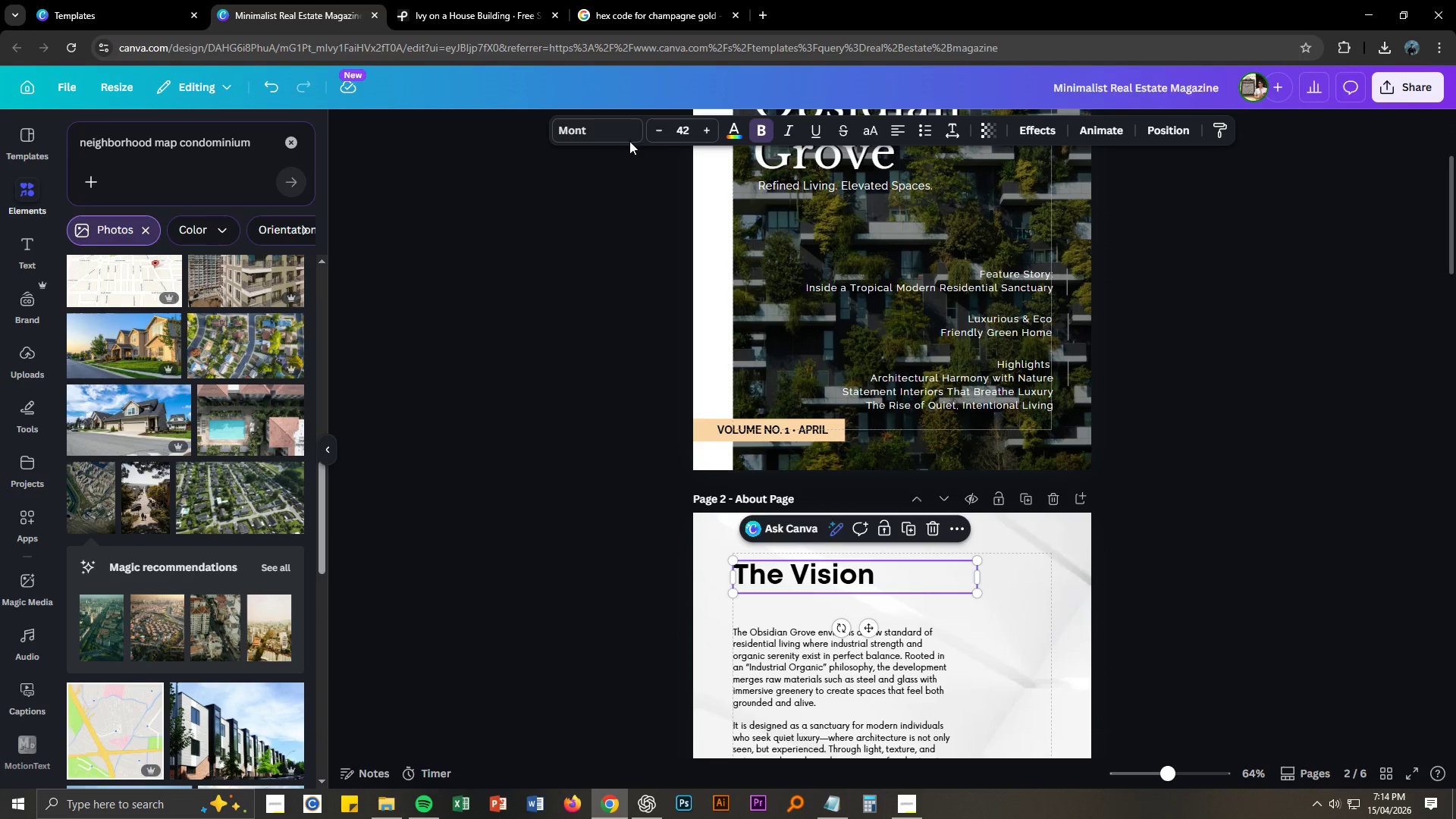 
left_click([611, 131])
 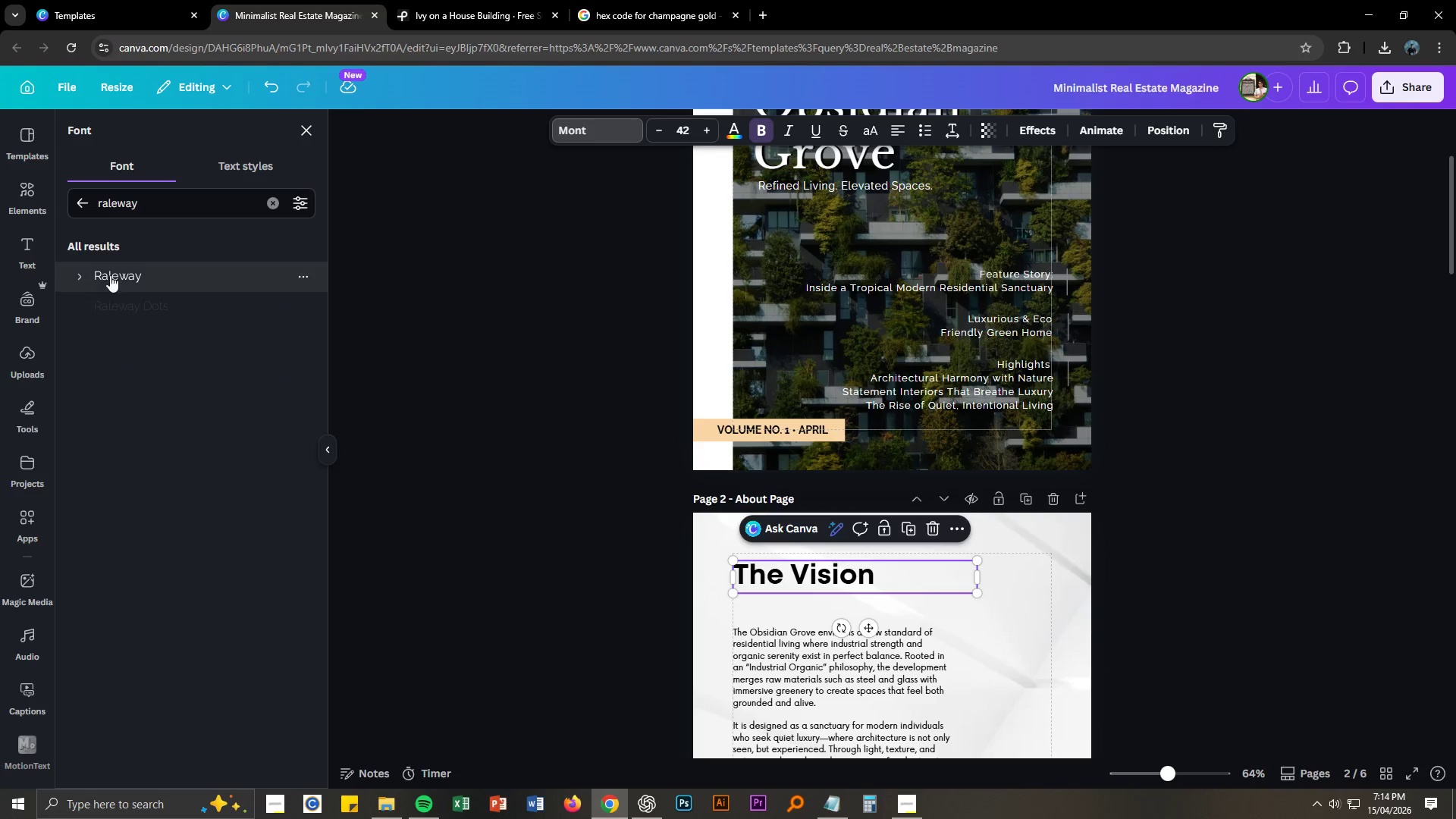 
left_click([80, 198])
 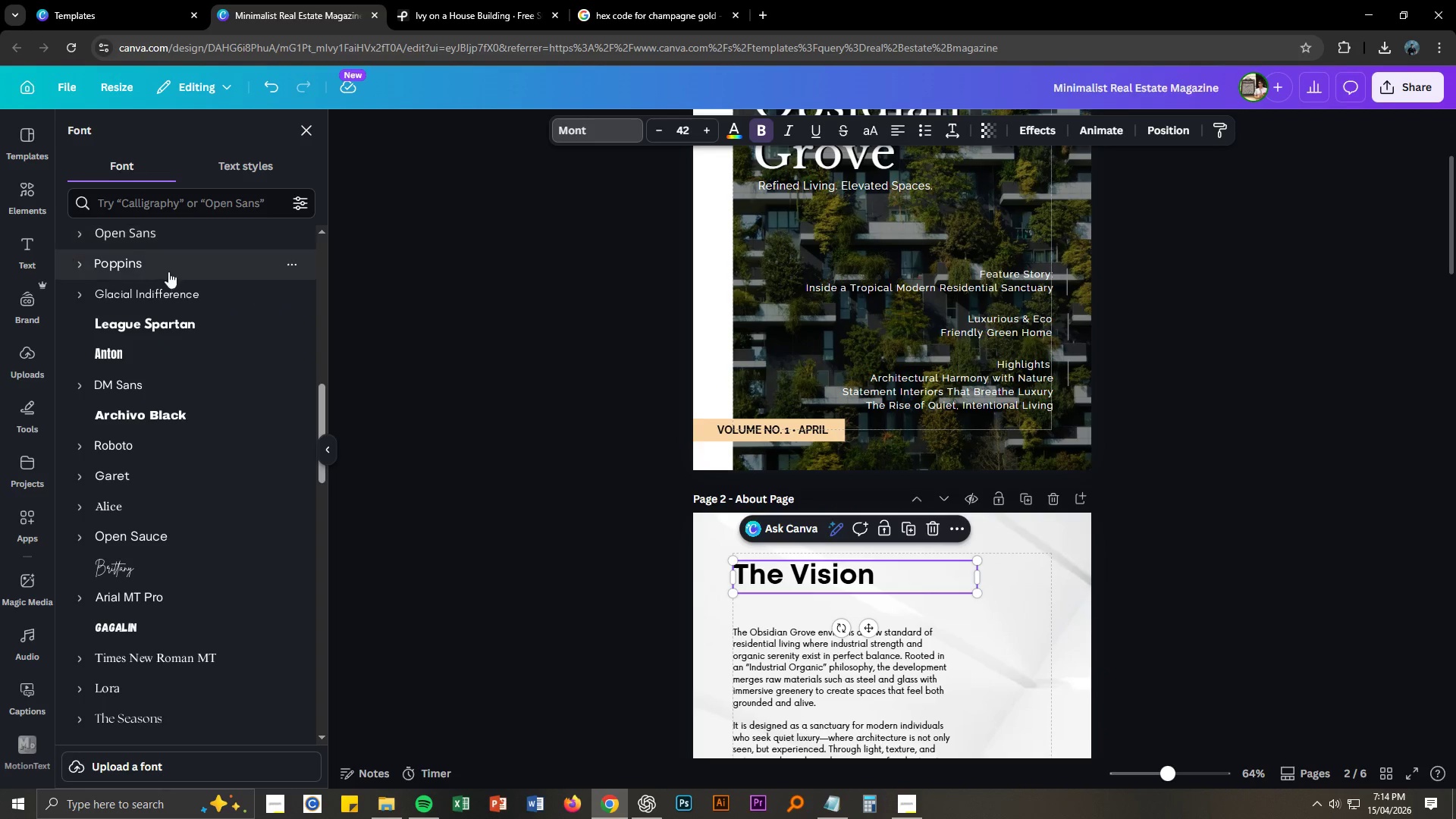 
scroll: coordinate [184, 287], scroll_direction: up, amount: 14.0
 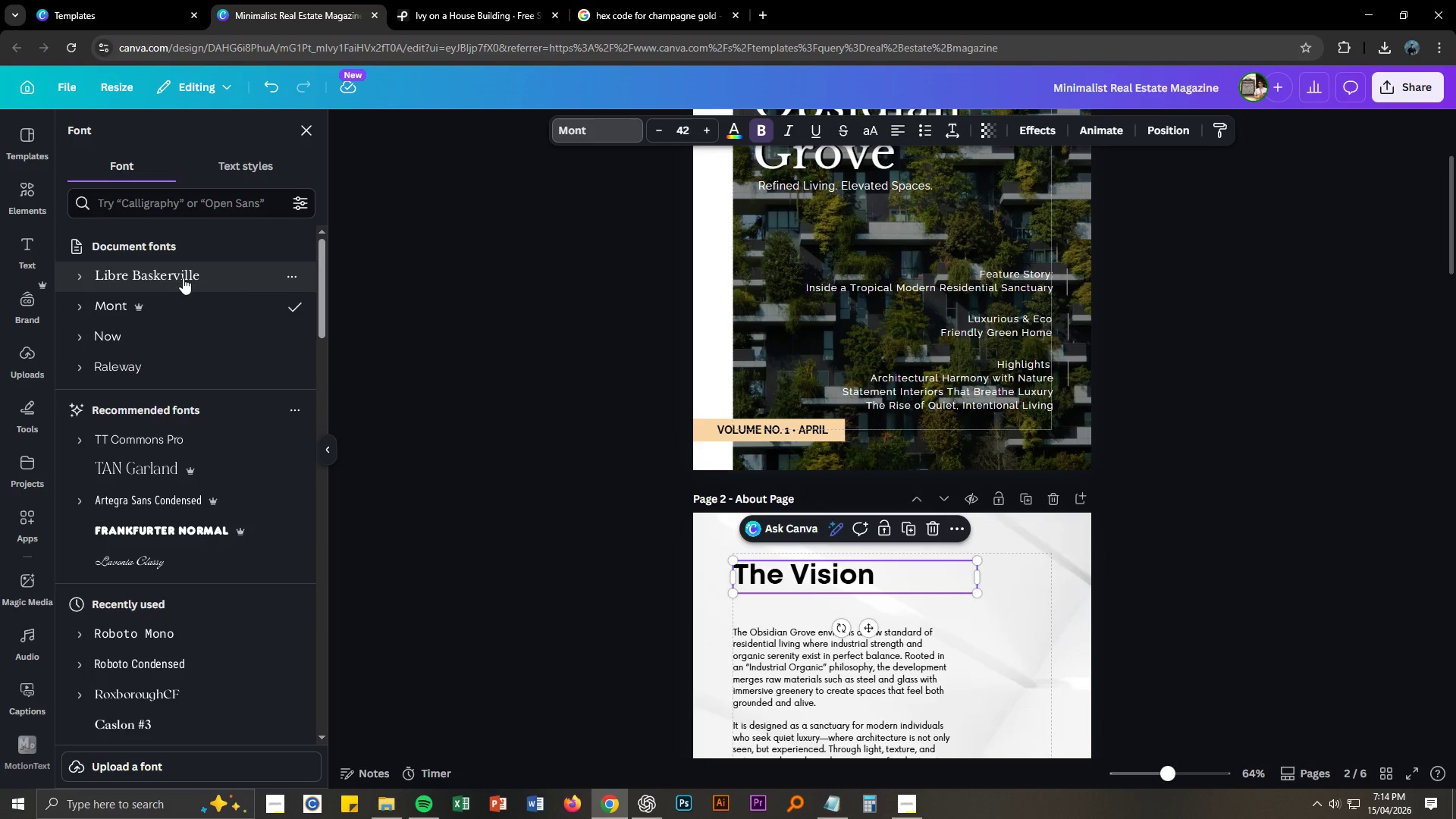 
left_click([183, 278])
 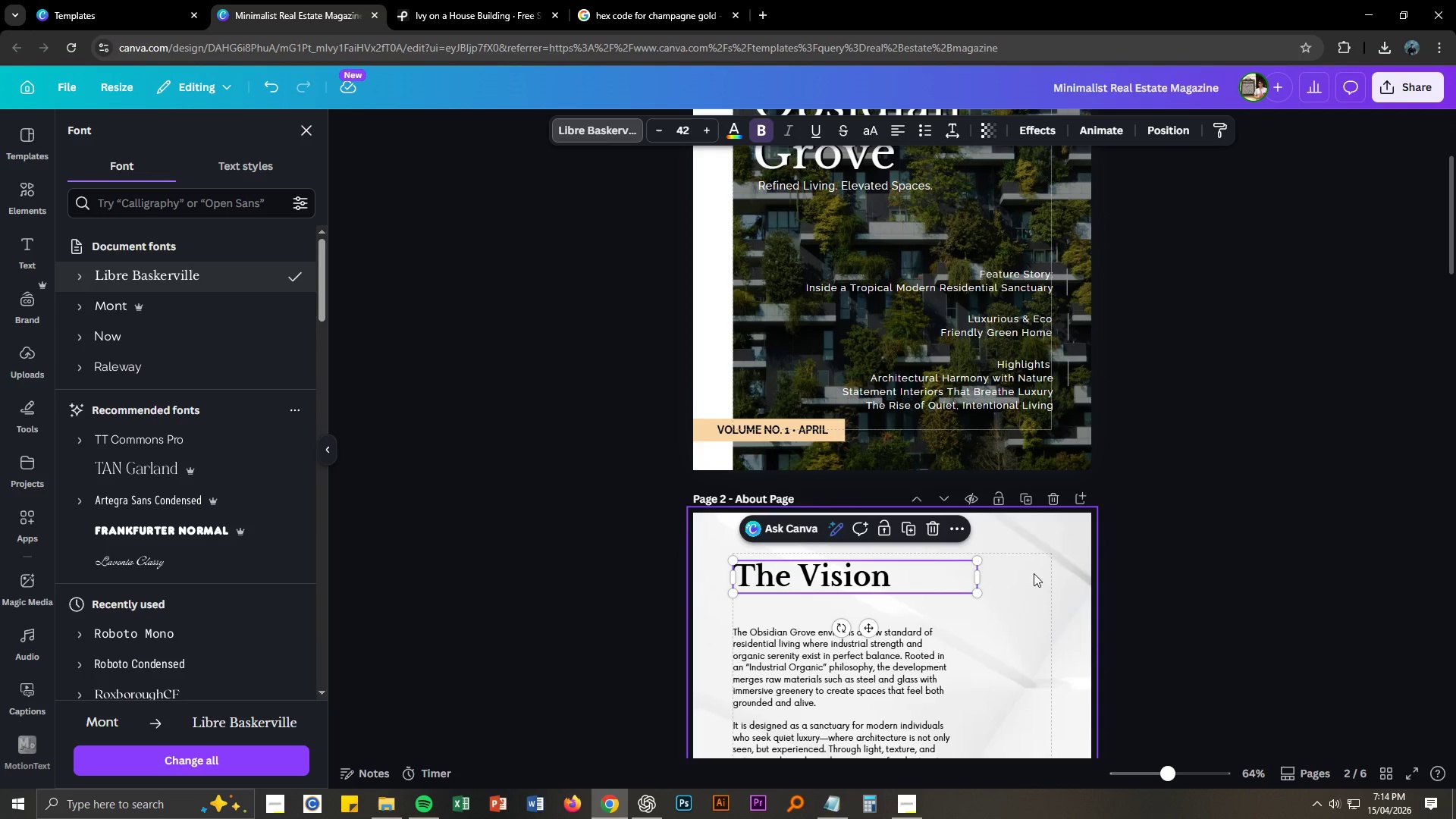 
scroll: coordinate [1070, 608], scroll_direction: down, amount: 2.0
 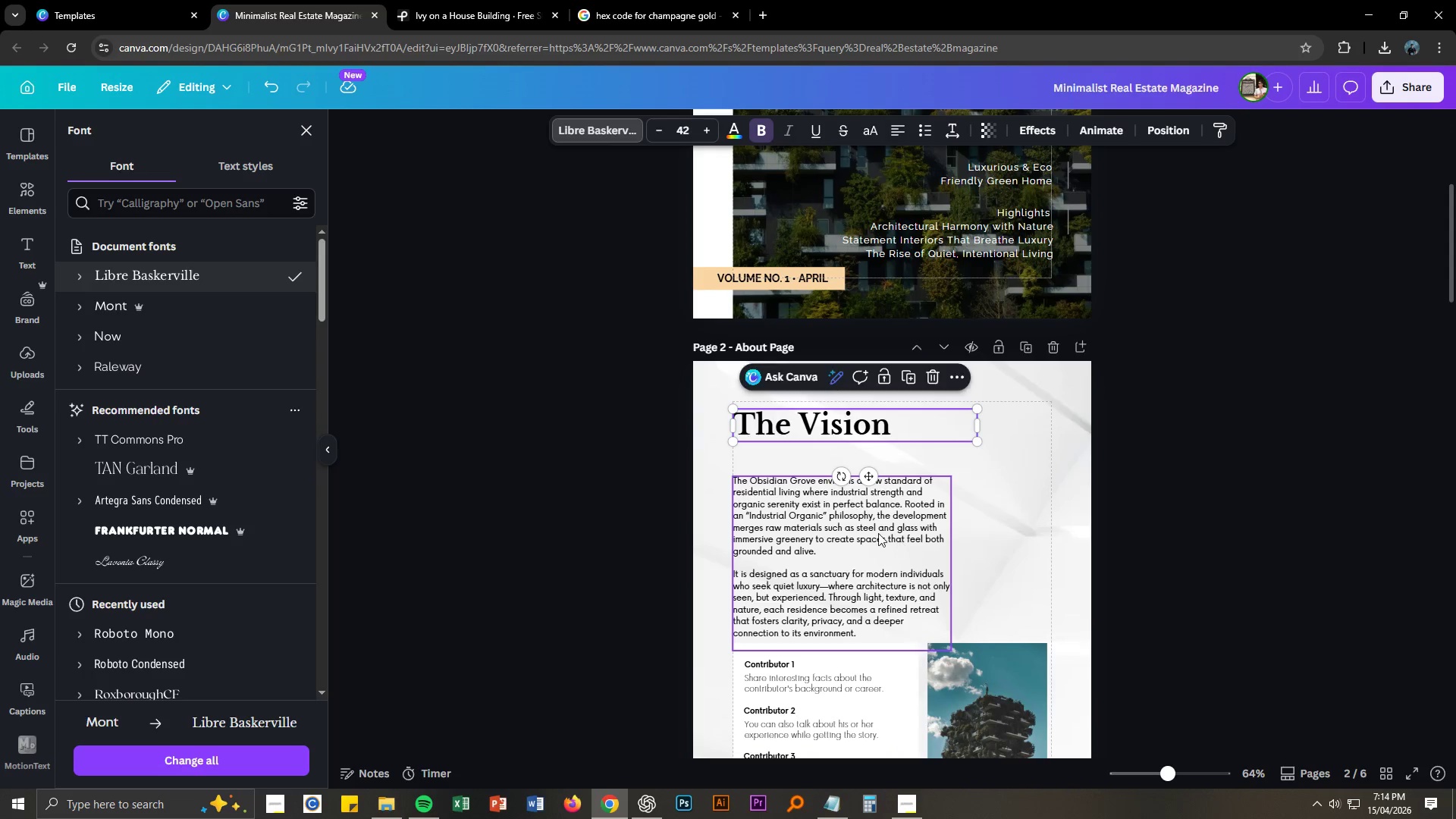 
left_click([873, 531])
 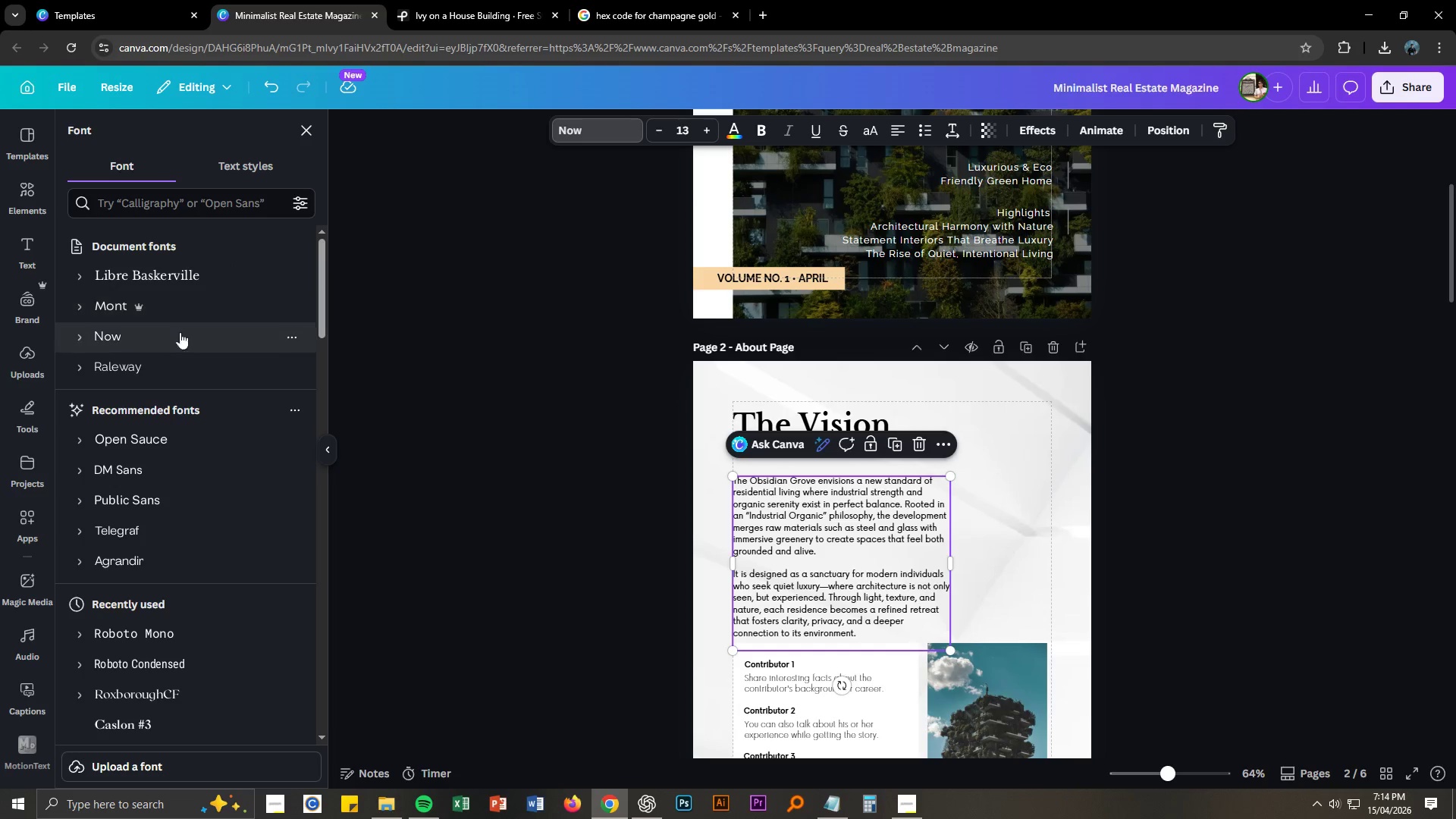 
left_click([171, 371])
 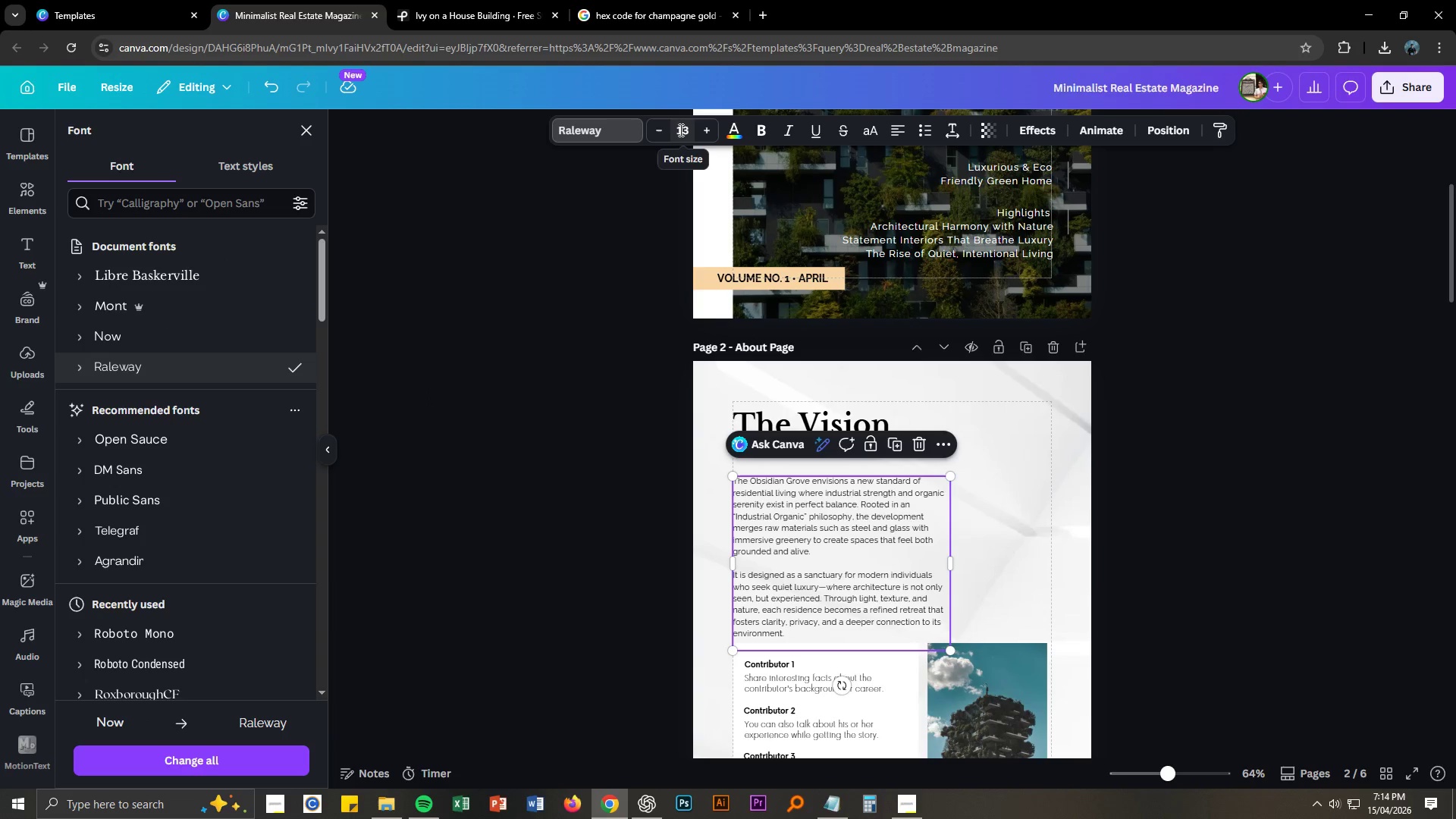 
key(Numpad1)
 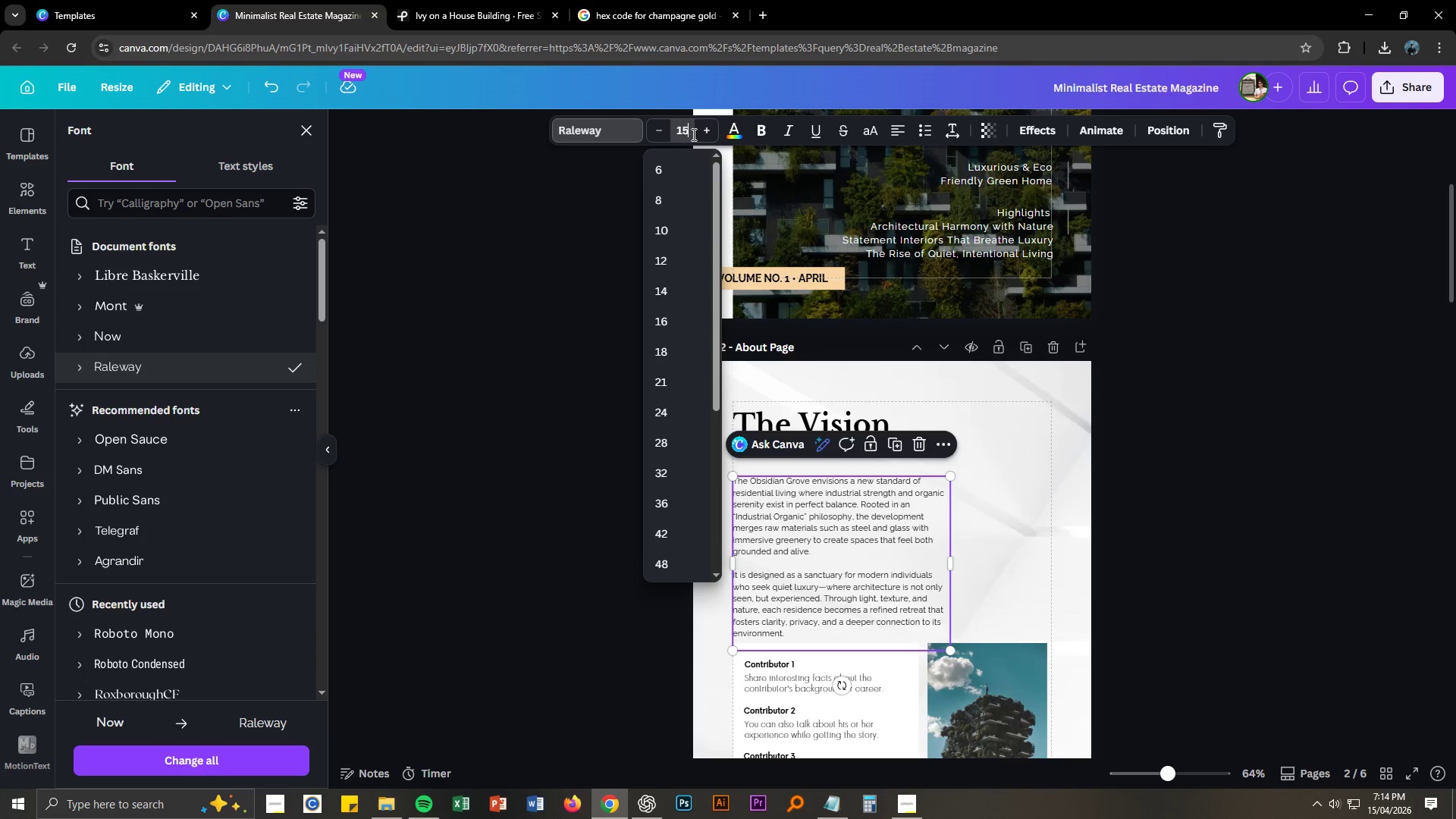 
key(Numpad5)
 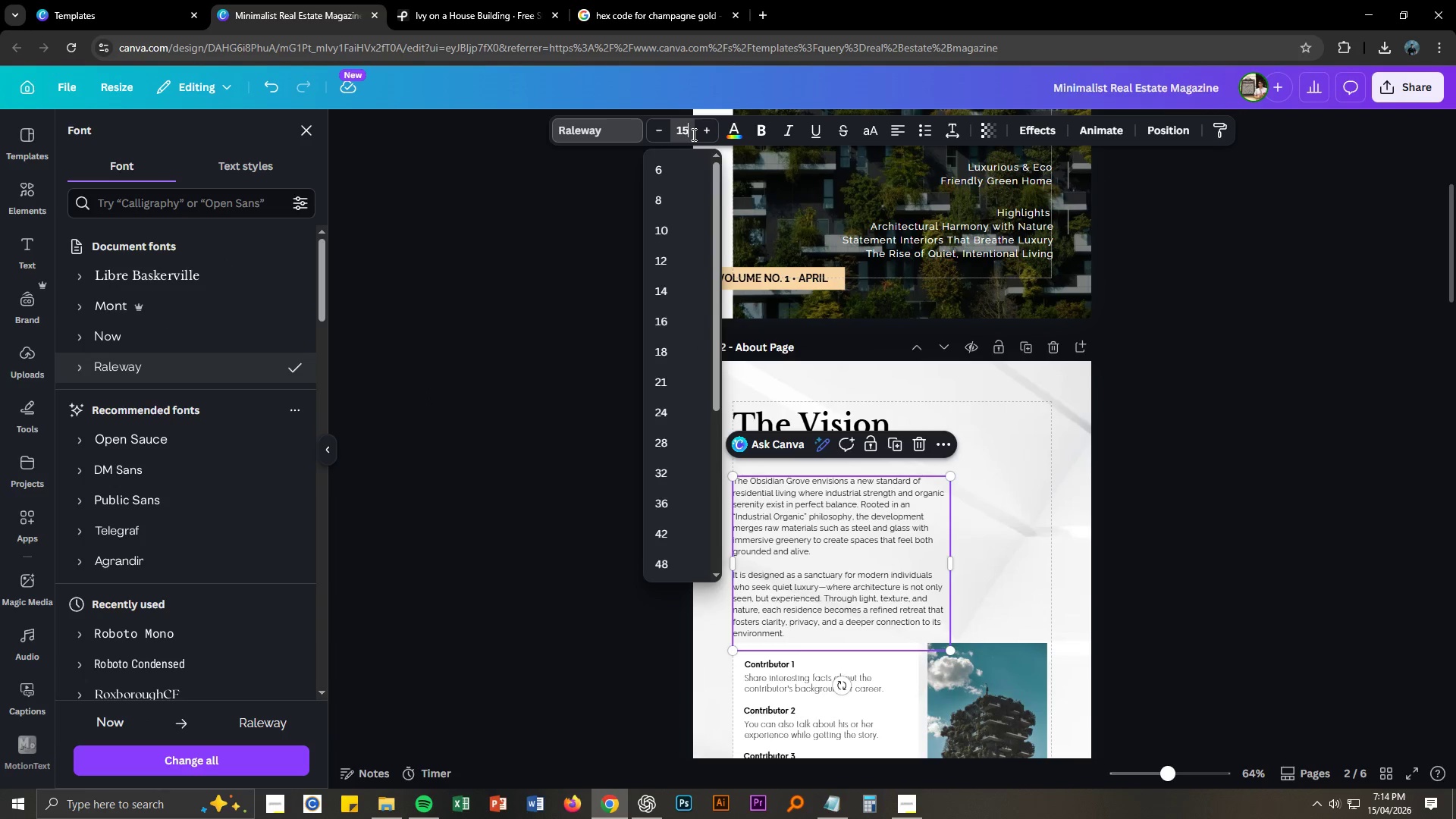 
key(NumpadEnter)
 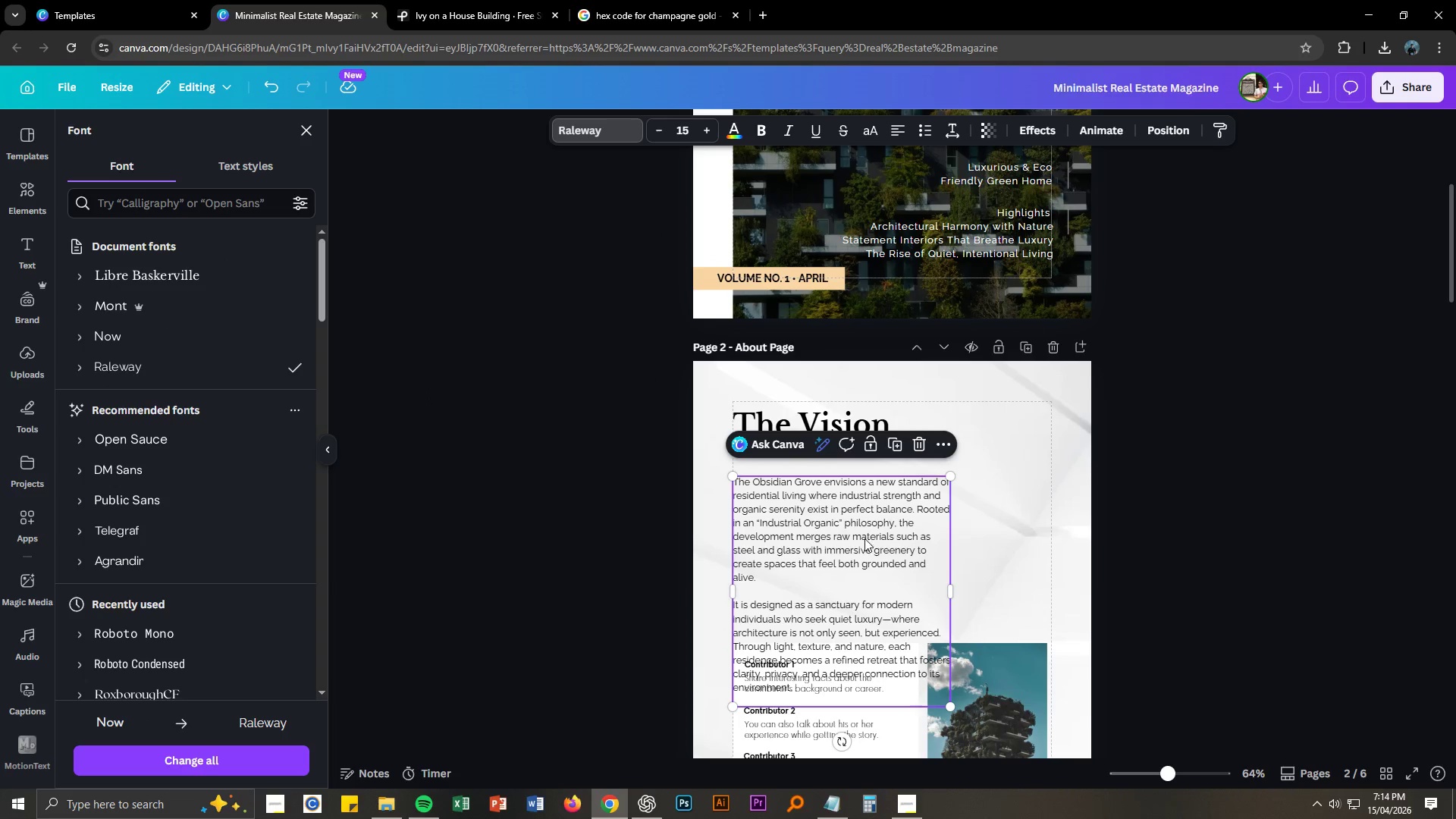 
left_click_drag(start_coordinate=[864, 543], to_coordinate=[864, 516])
 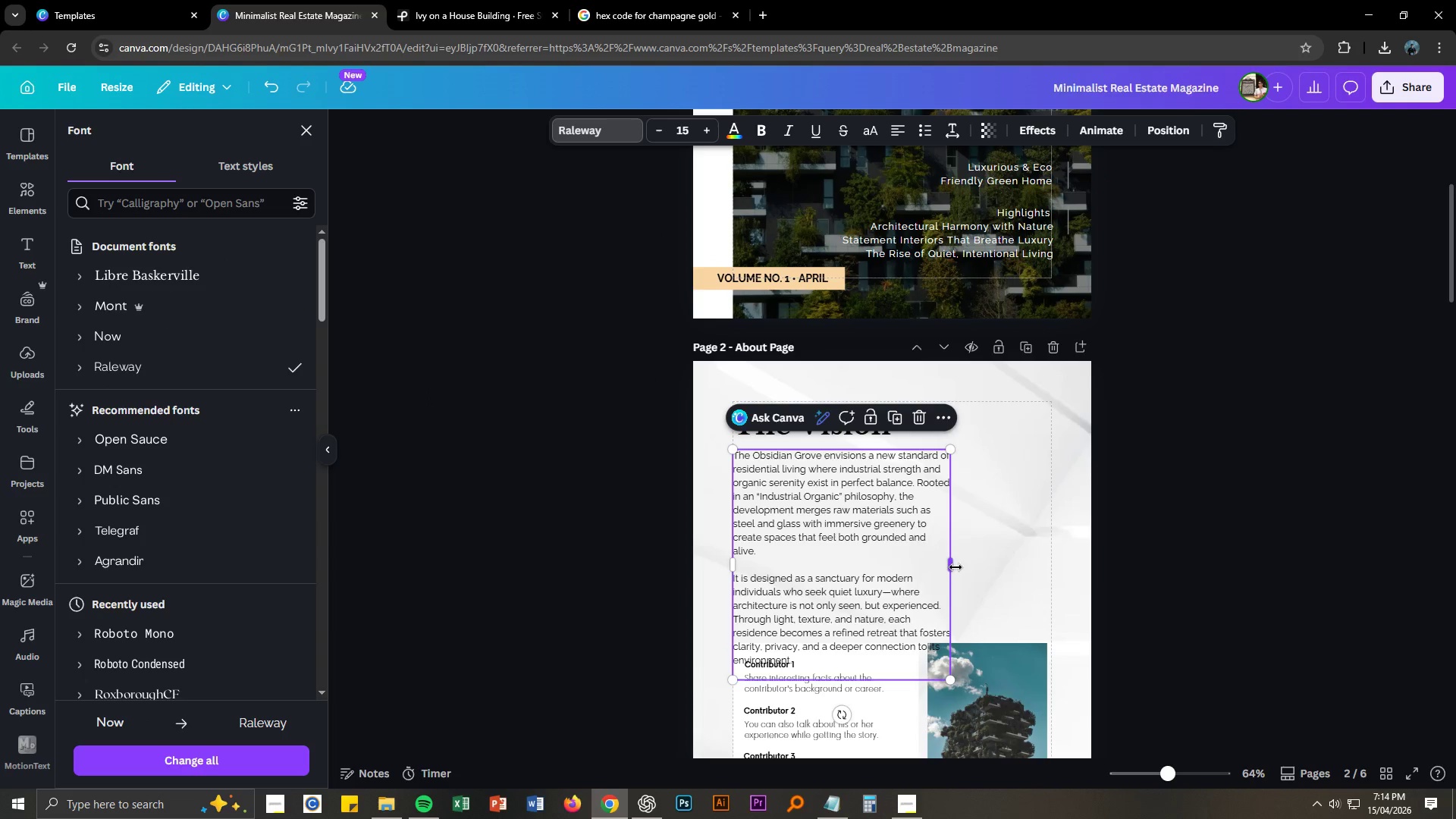 
left_click_drag(start_coordinate=[956, 567], to_coordinate=[1052, 565])
 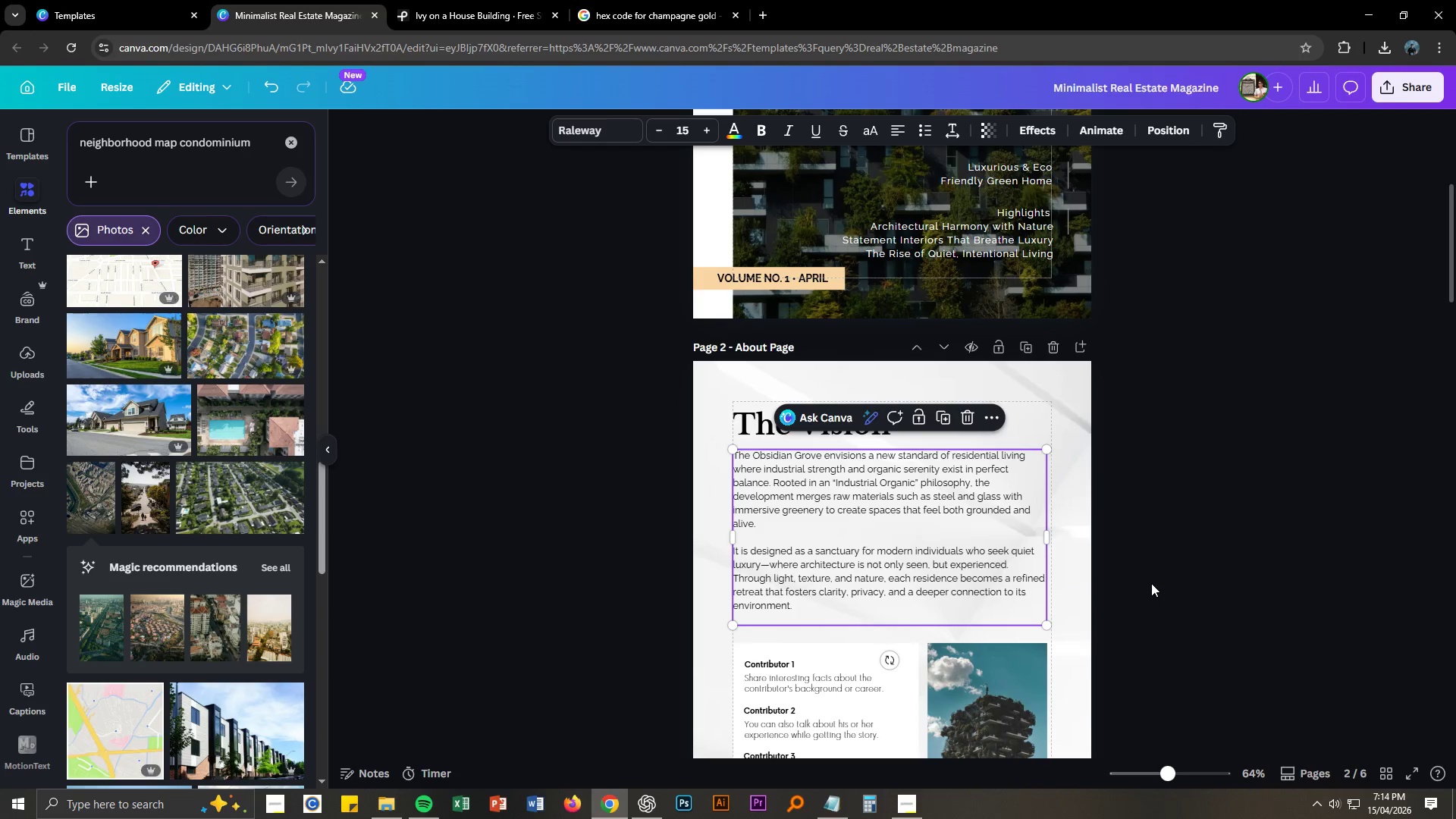 
left_click([1151, 583])
 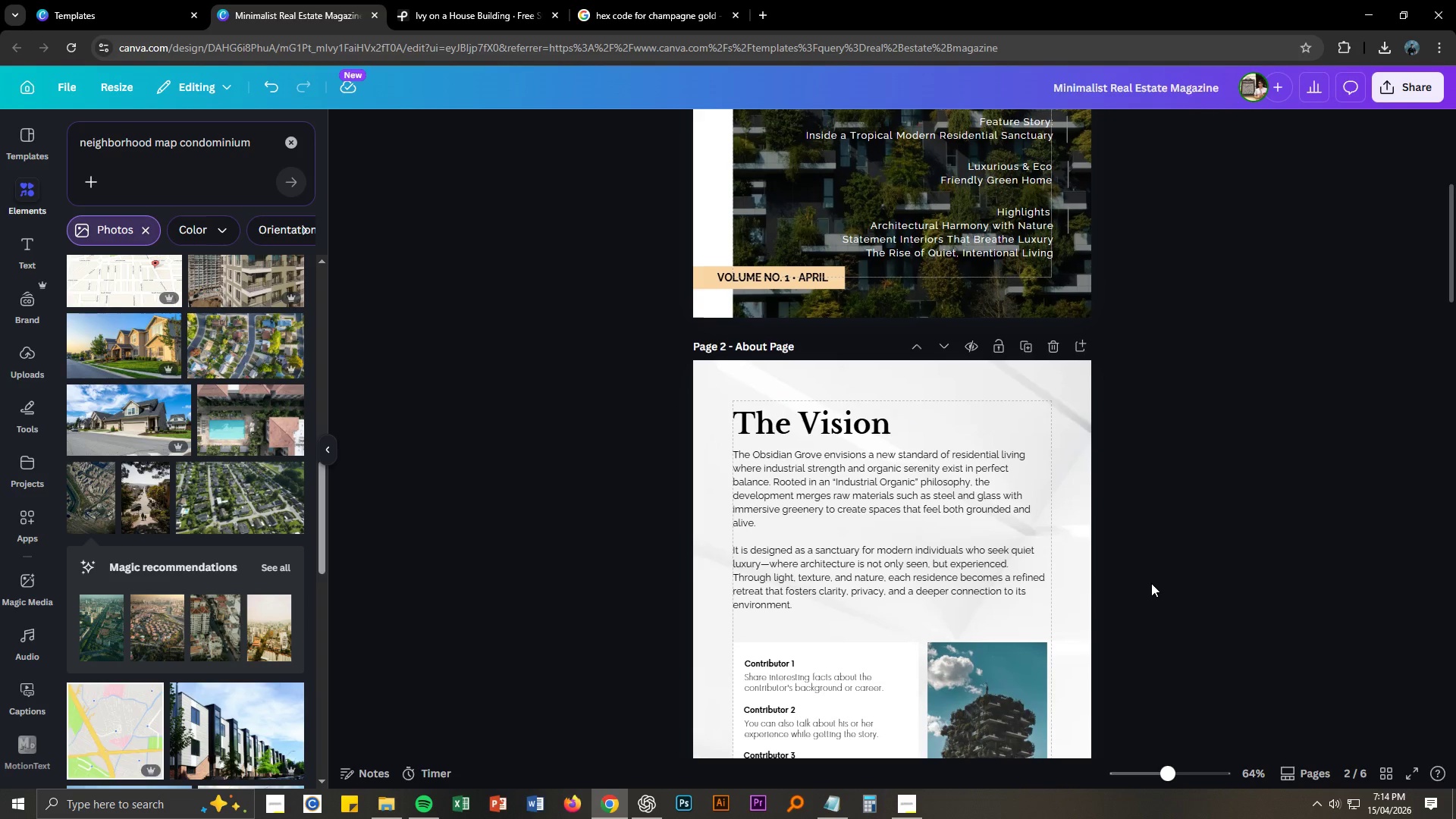 
scroll: coordinate [1151, 583], scroll_direction: down, amount: 2.0
 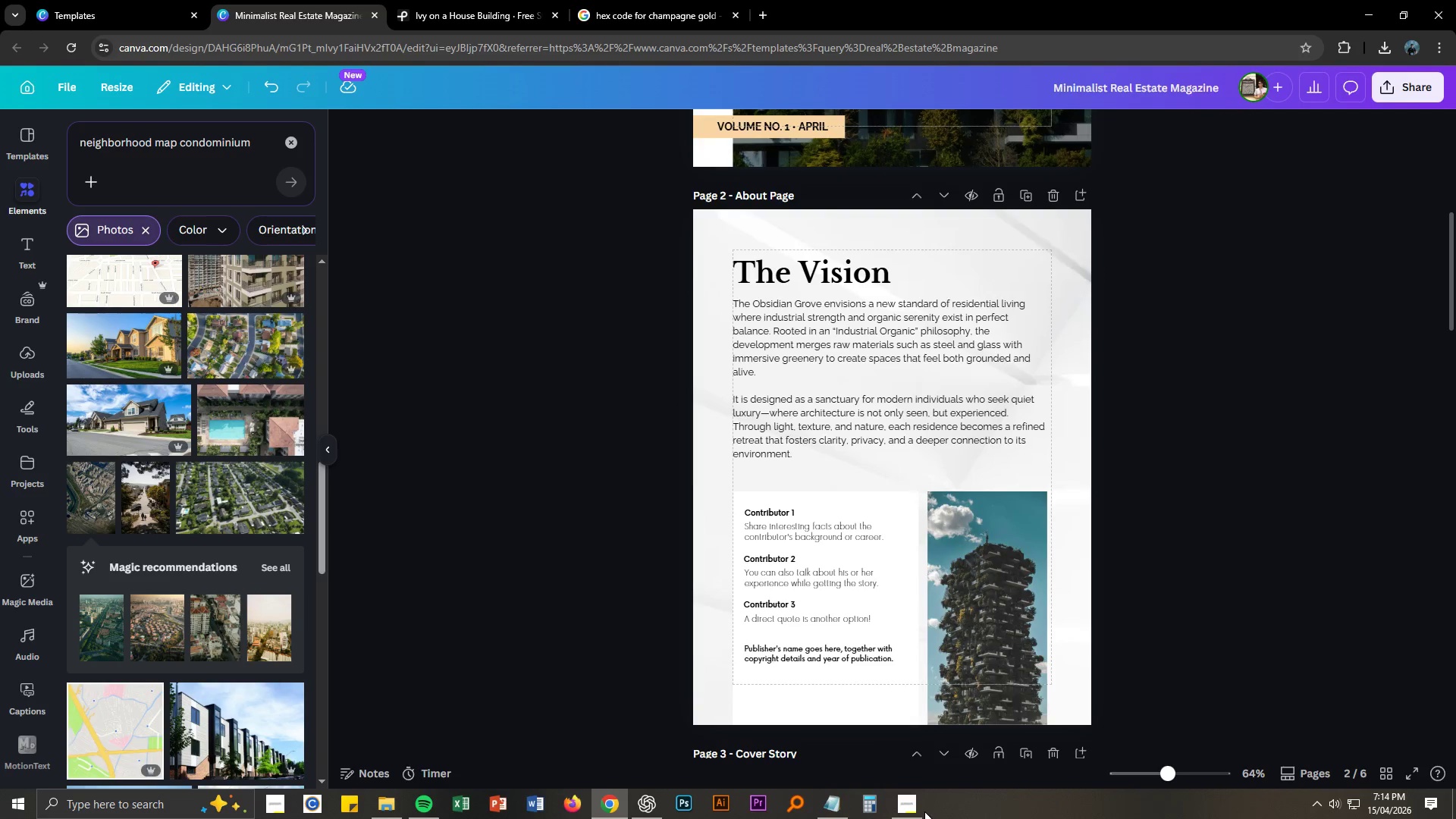 
wait(5.18)
 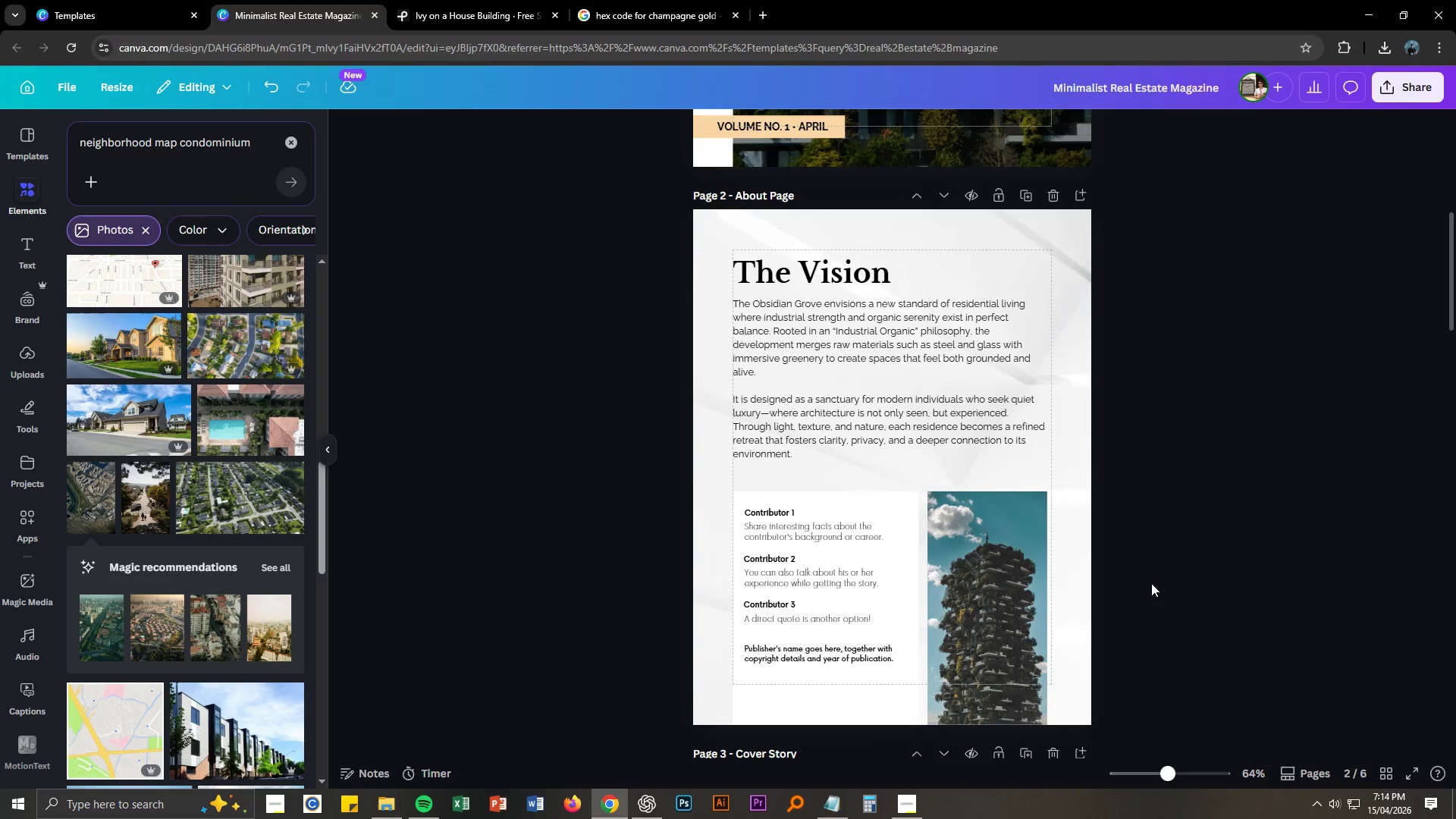 
left_click_drag(start_coordinate=[866, 355], to_coordinate=[869, 359])
 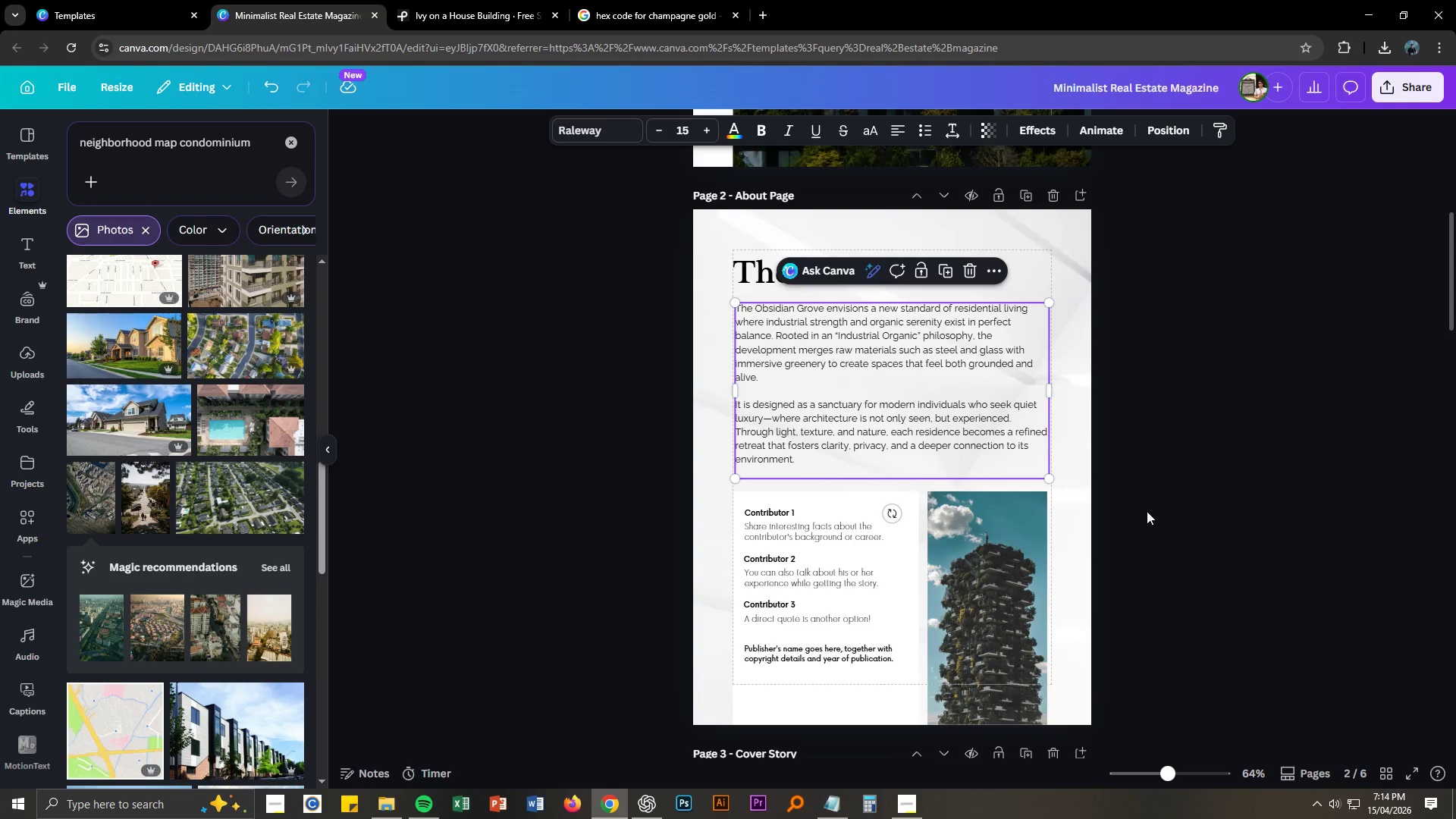 
left_click([1153, 521])
 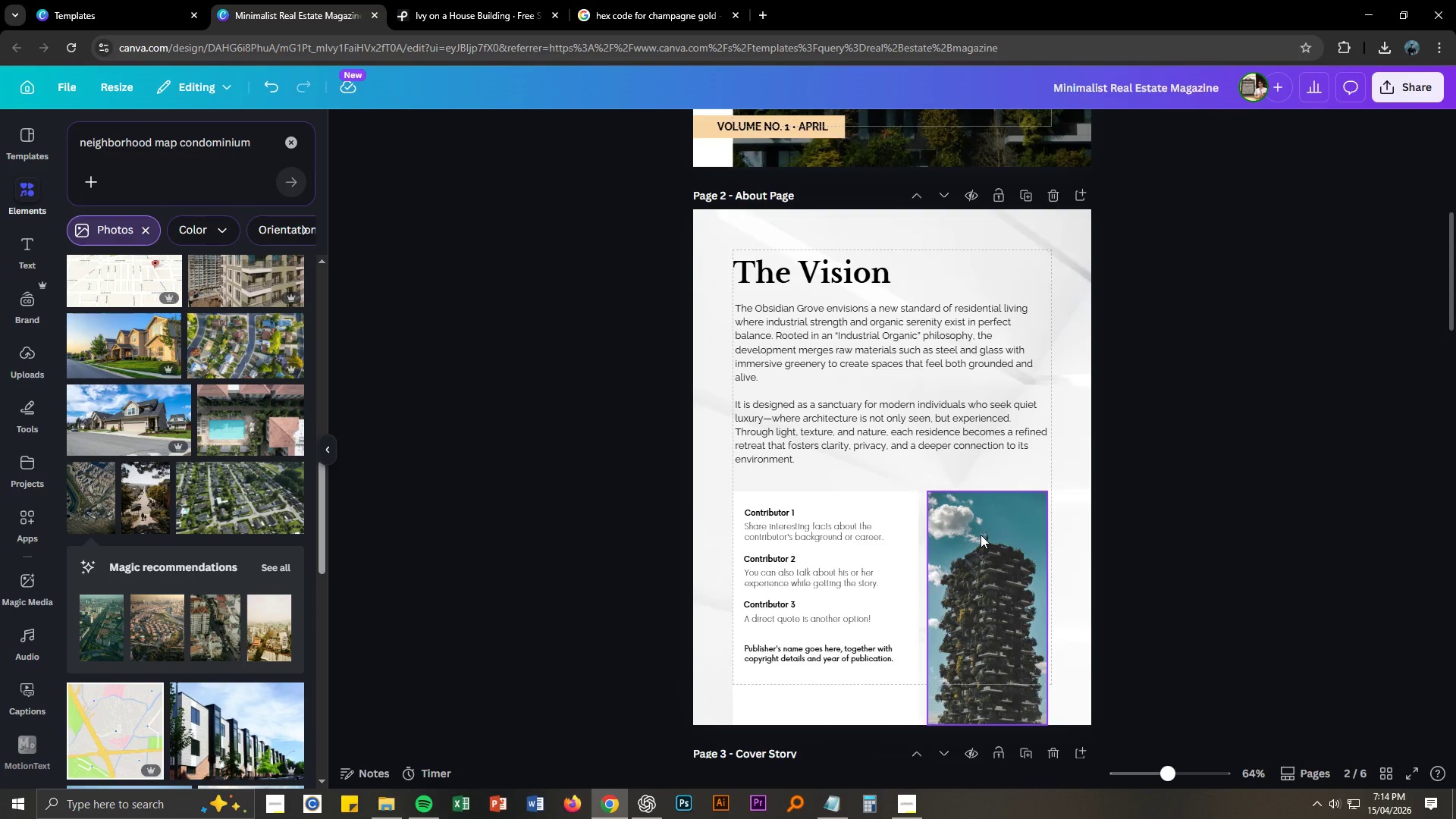 
left_click([981, 535])
 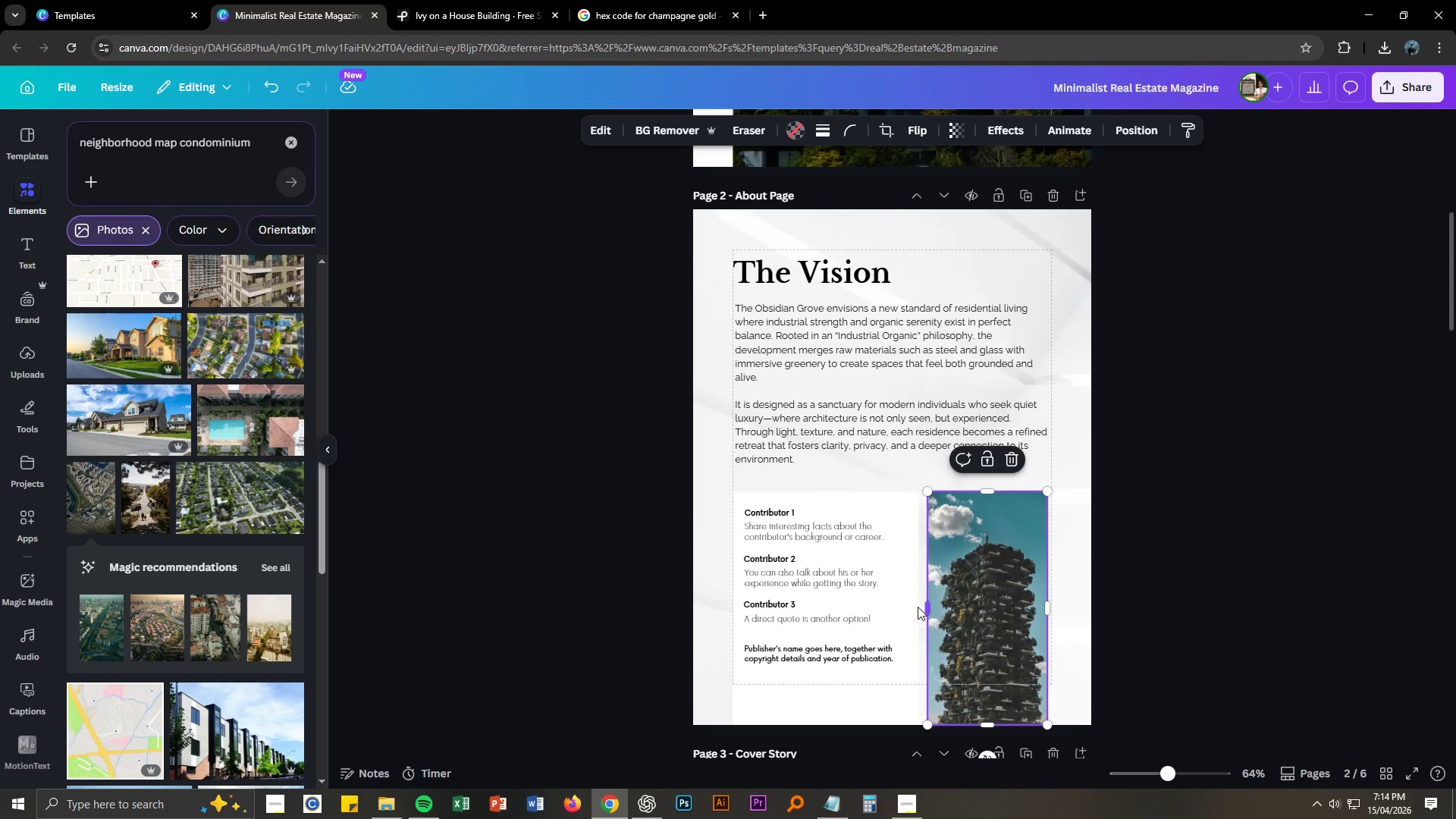 
left_click([893, 595])
 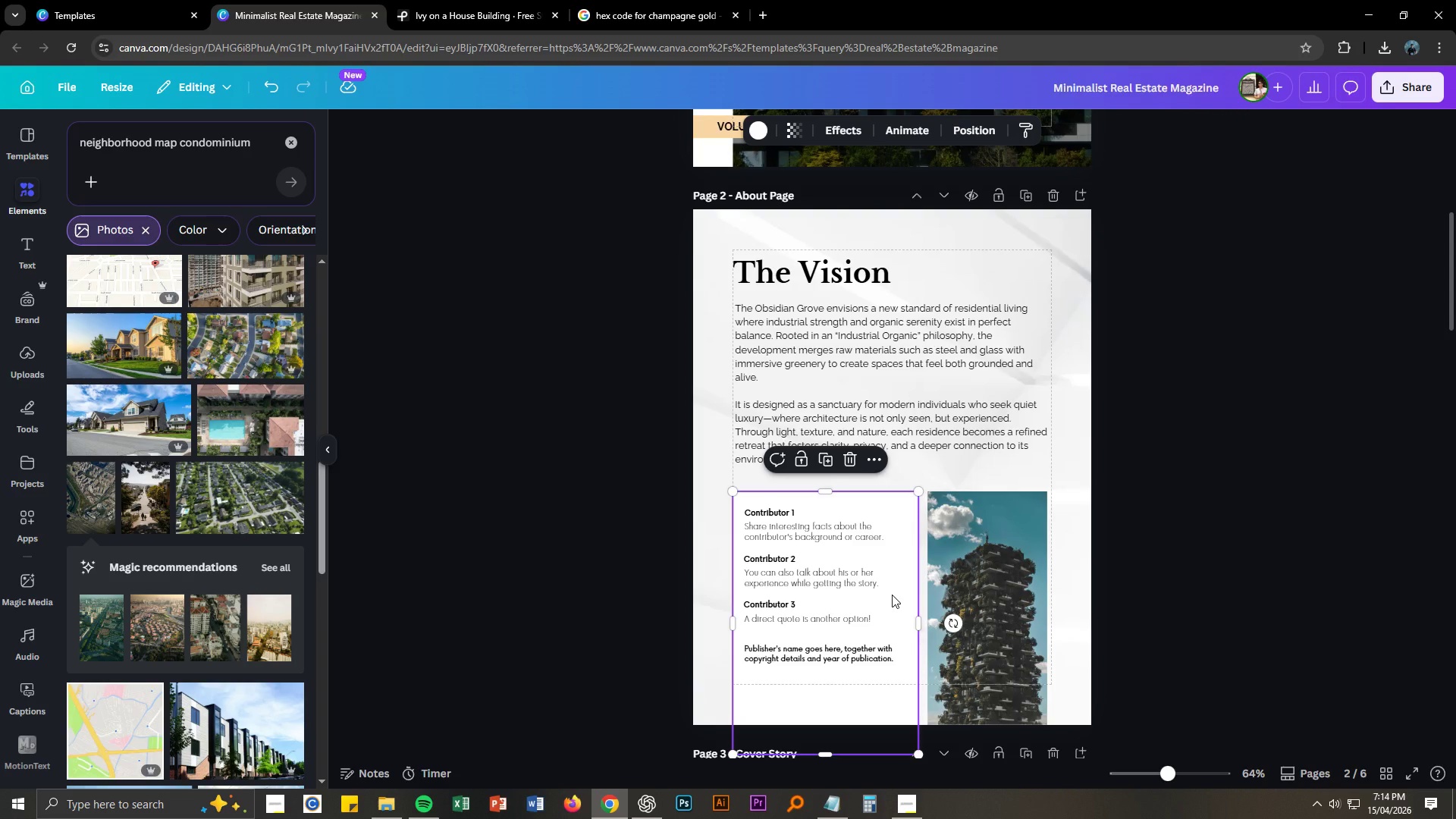 
key(Delete)
 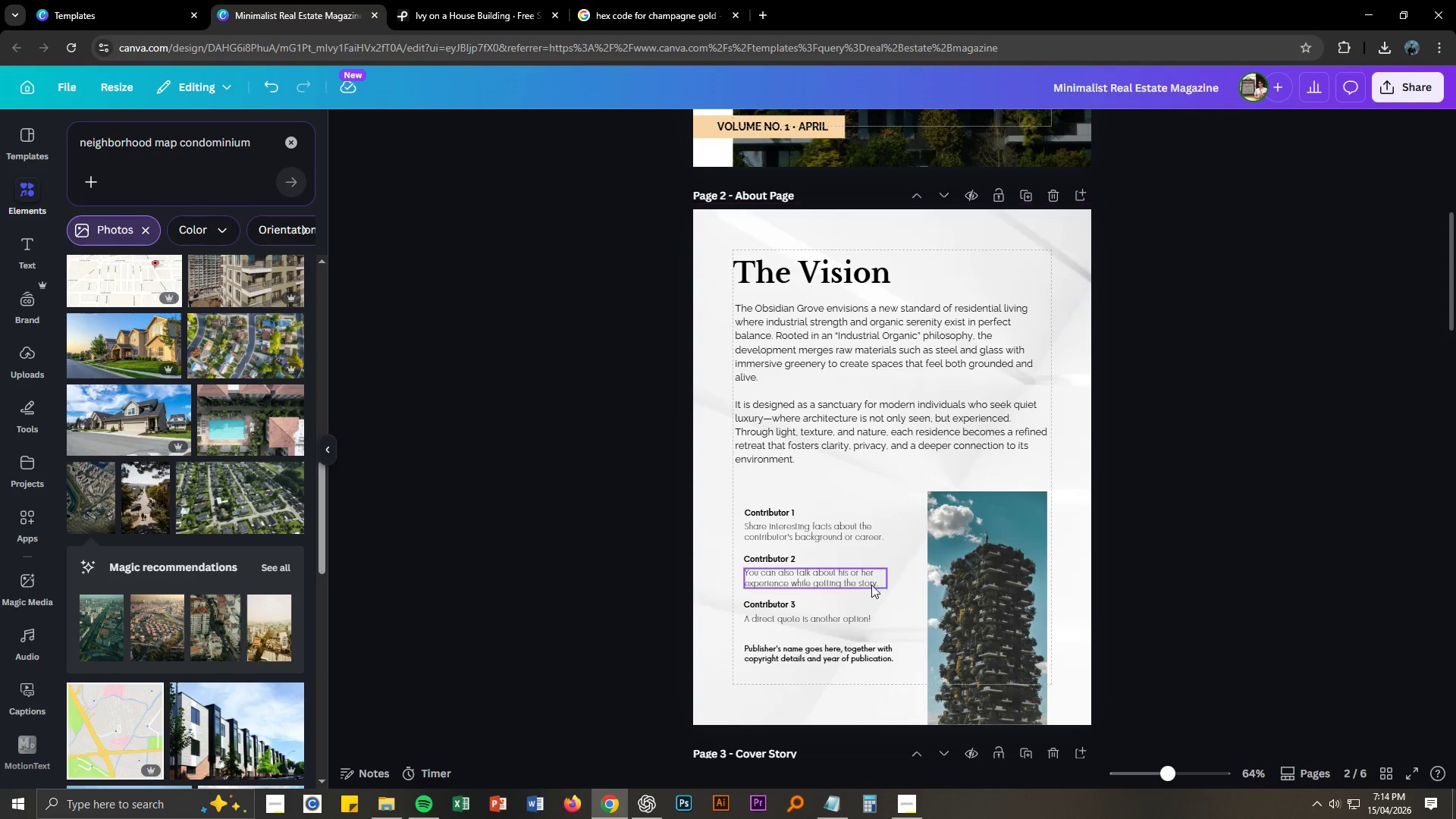 
left_click([865, 578])
 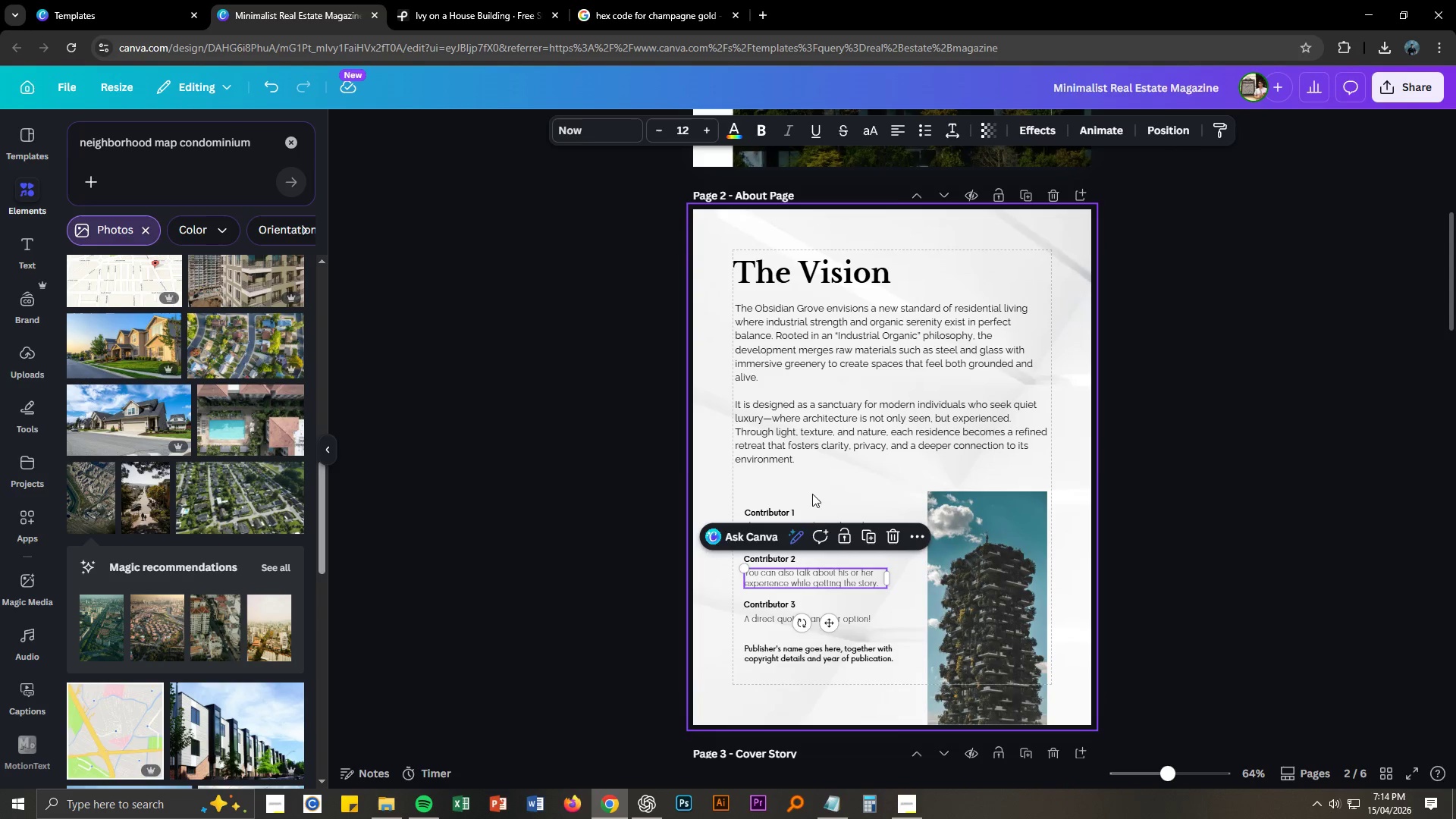 
left_click_drag(start_coordinate=[782, 493], to_coordinate=[855, 615])
 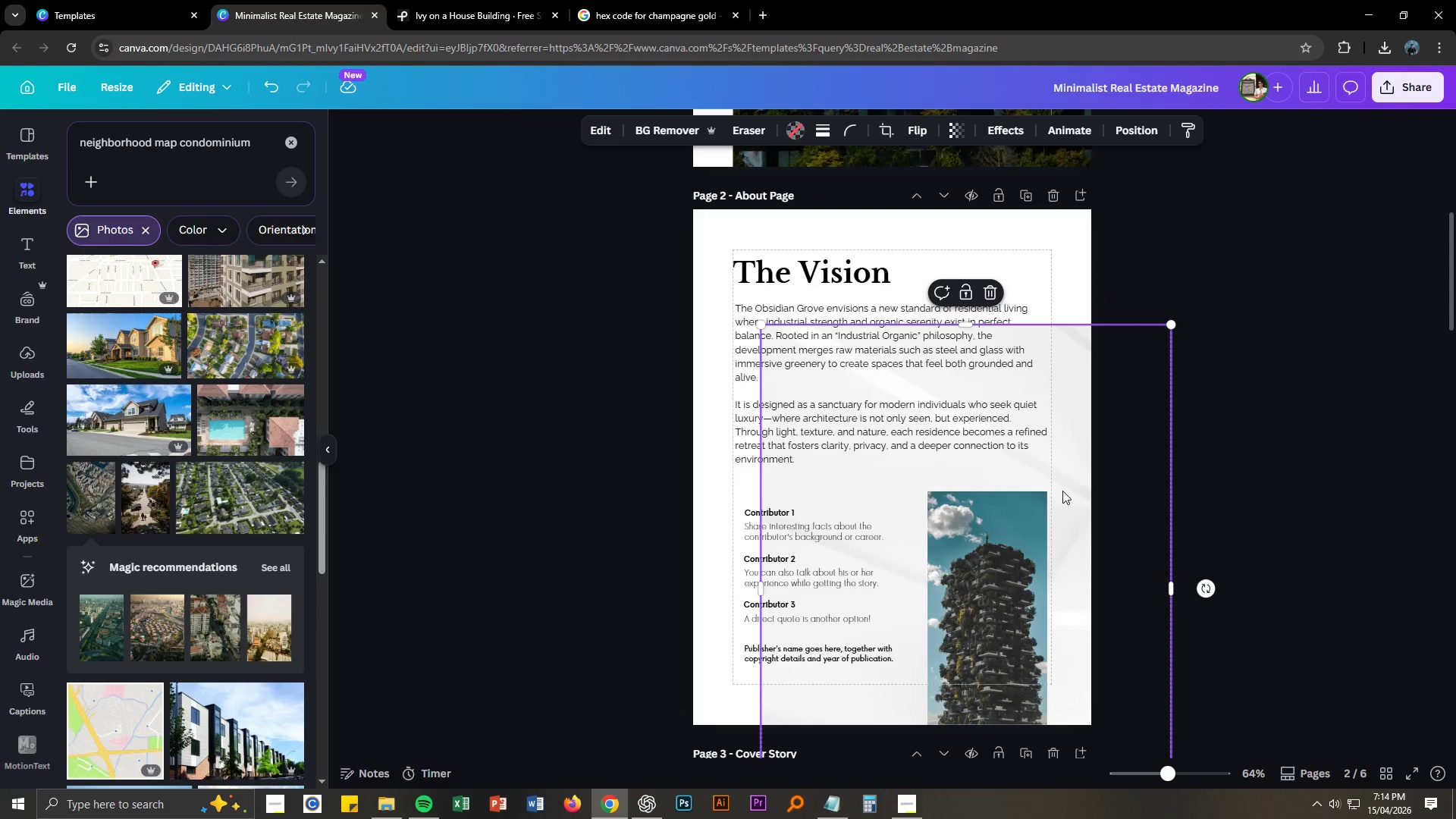 
left_click_drag(start_coordinate=[1065, 461], to_coordinate=[1411, 349])
 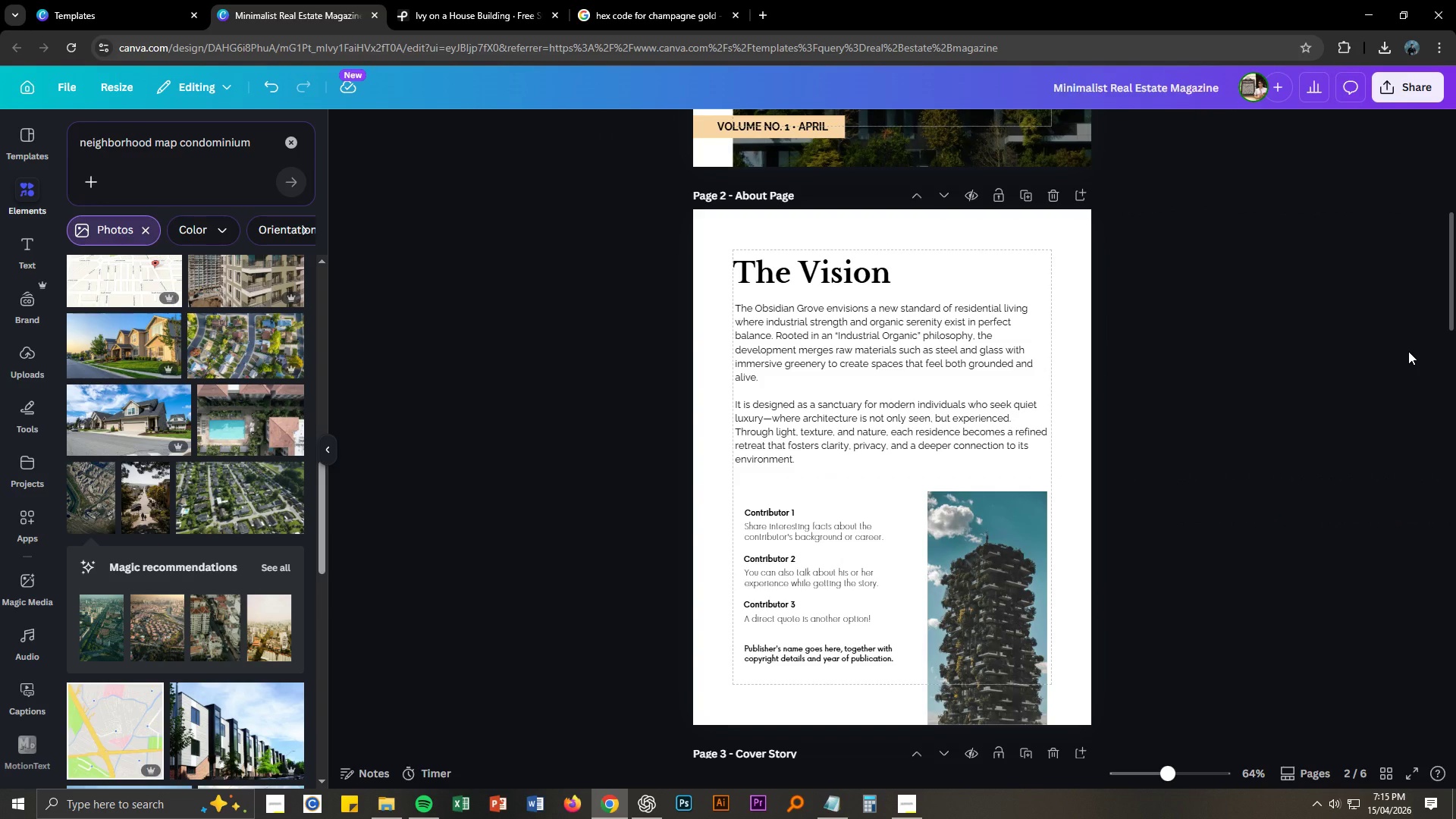 
key(Control+Z)
 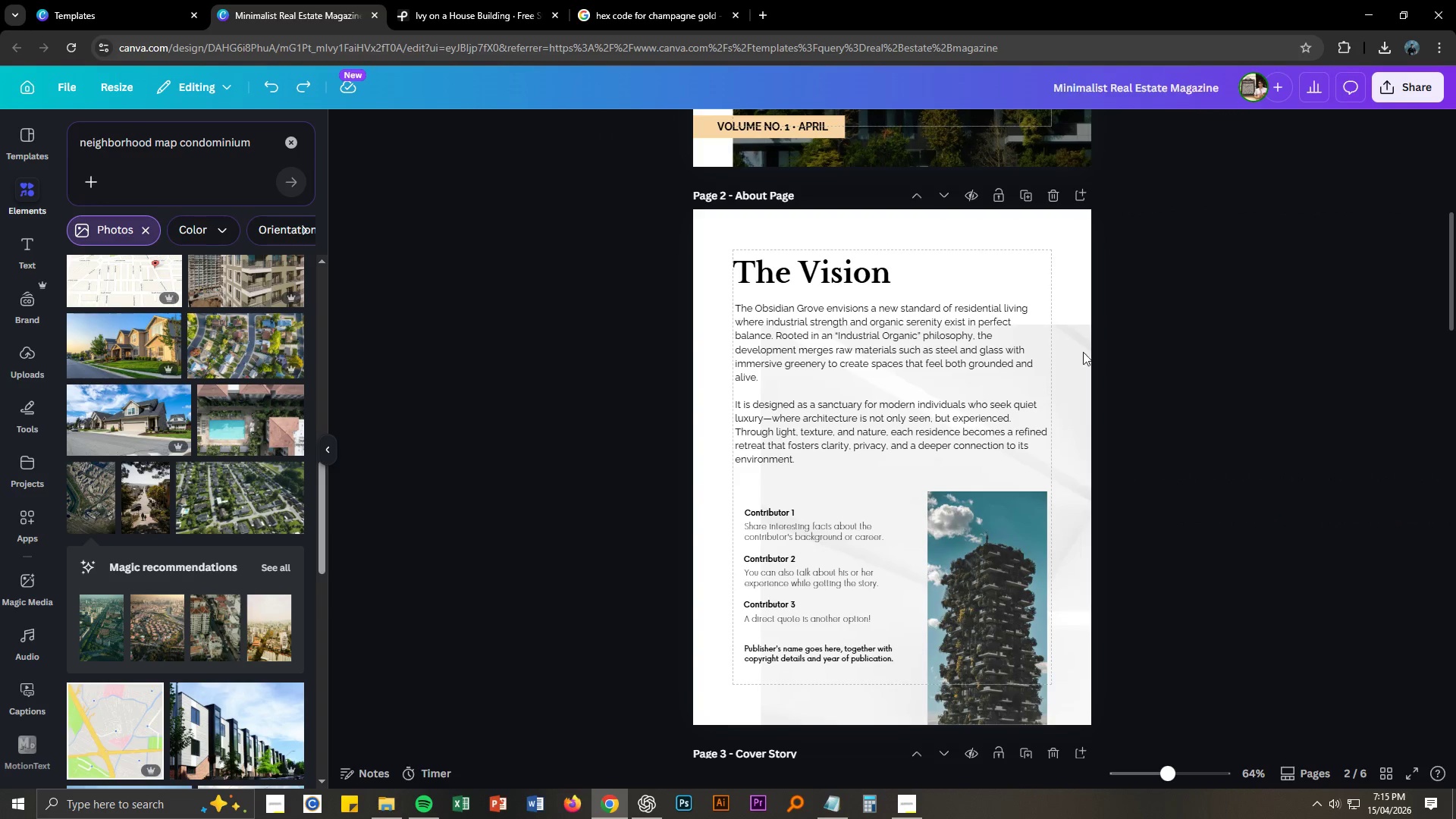 
left_click_drag(start_coordinate=[1076, 350], to_coordinate=[1000, 234])
 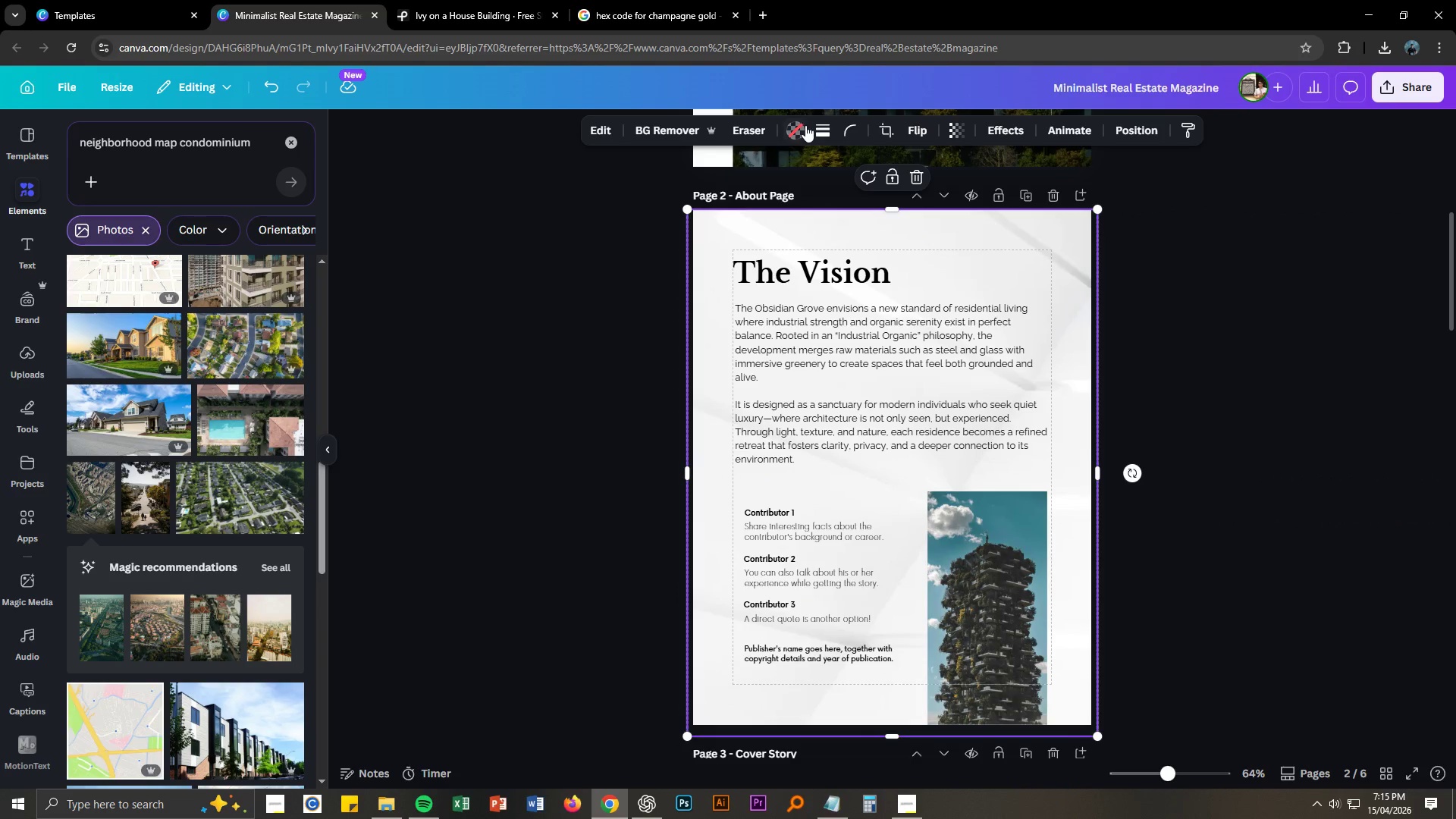 
left_click([803, 128])
 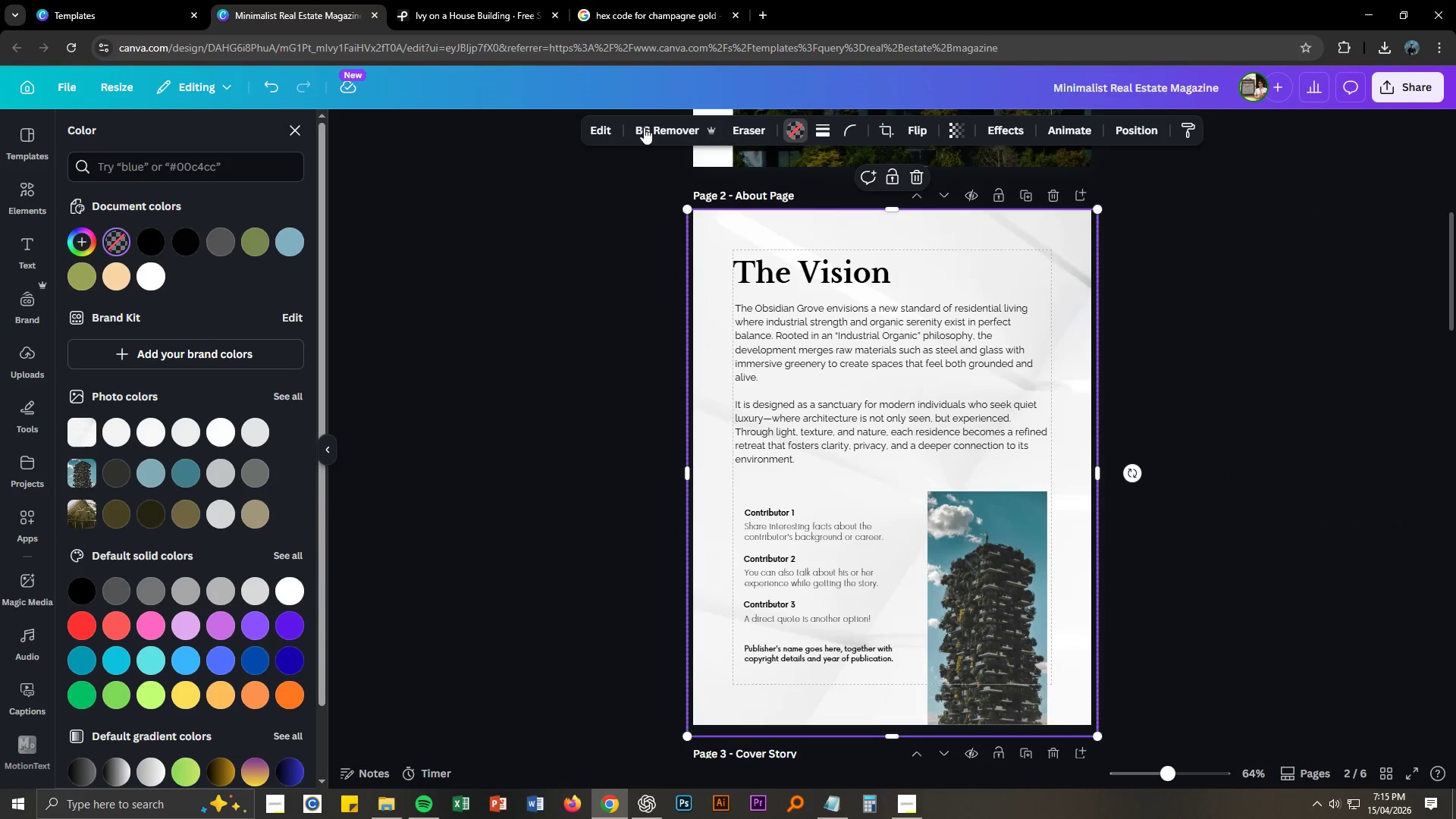 
left_click([598, 124])
 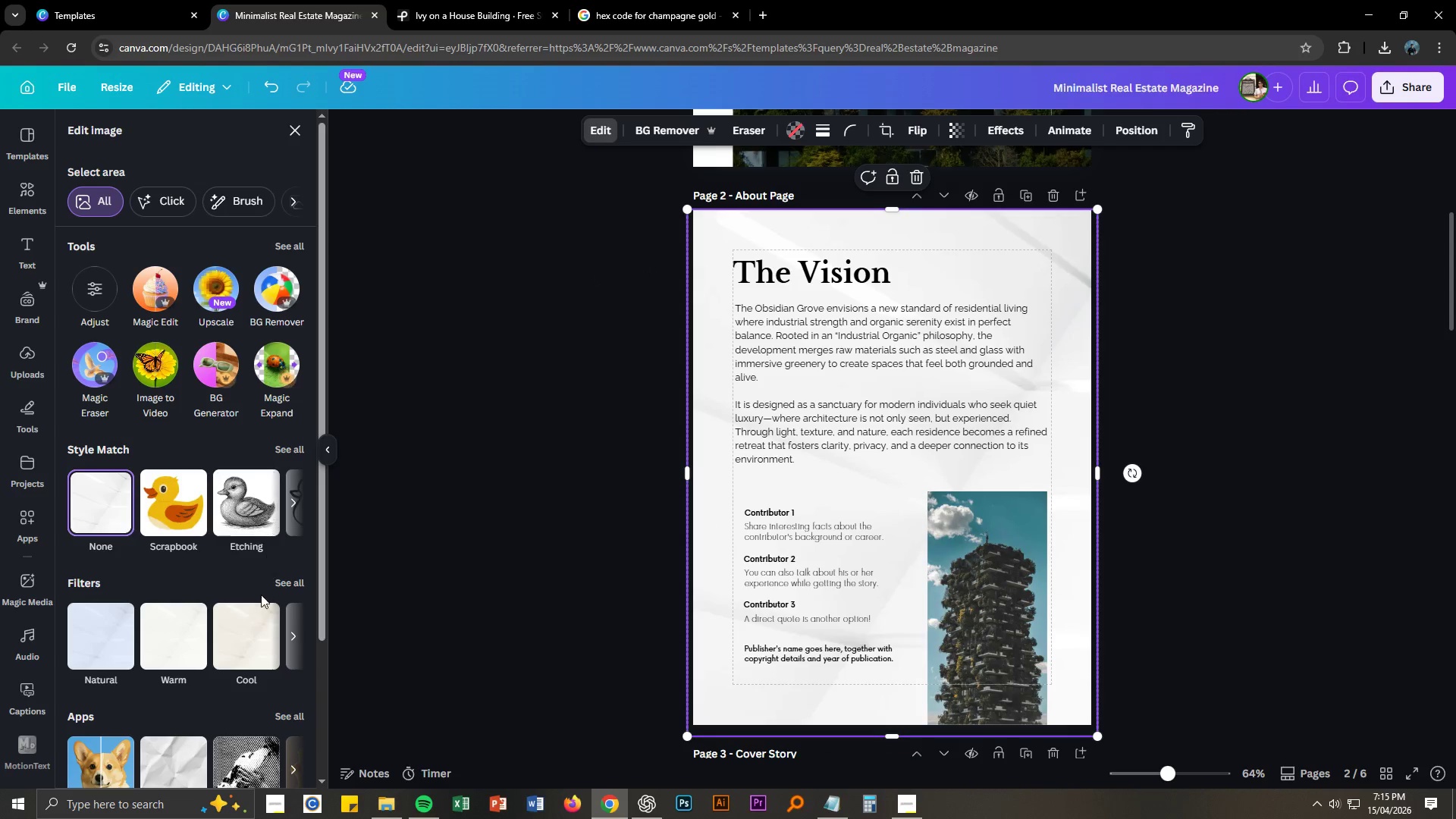 
left_click([246, 655])
 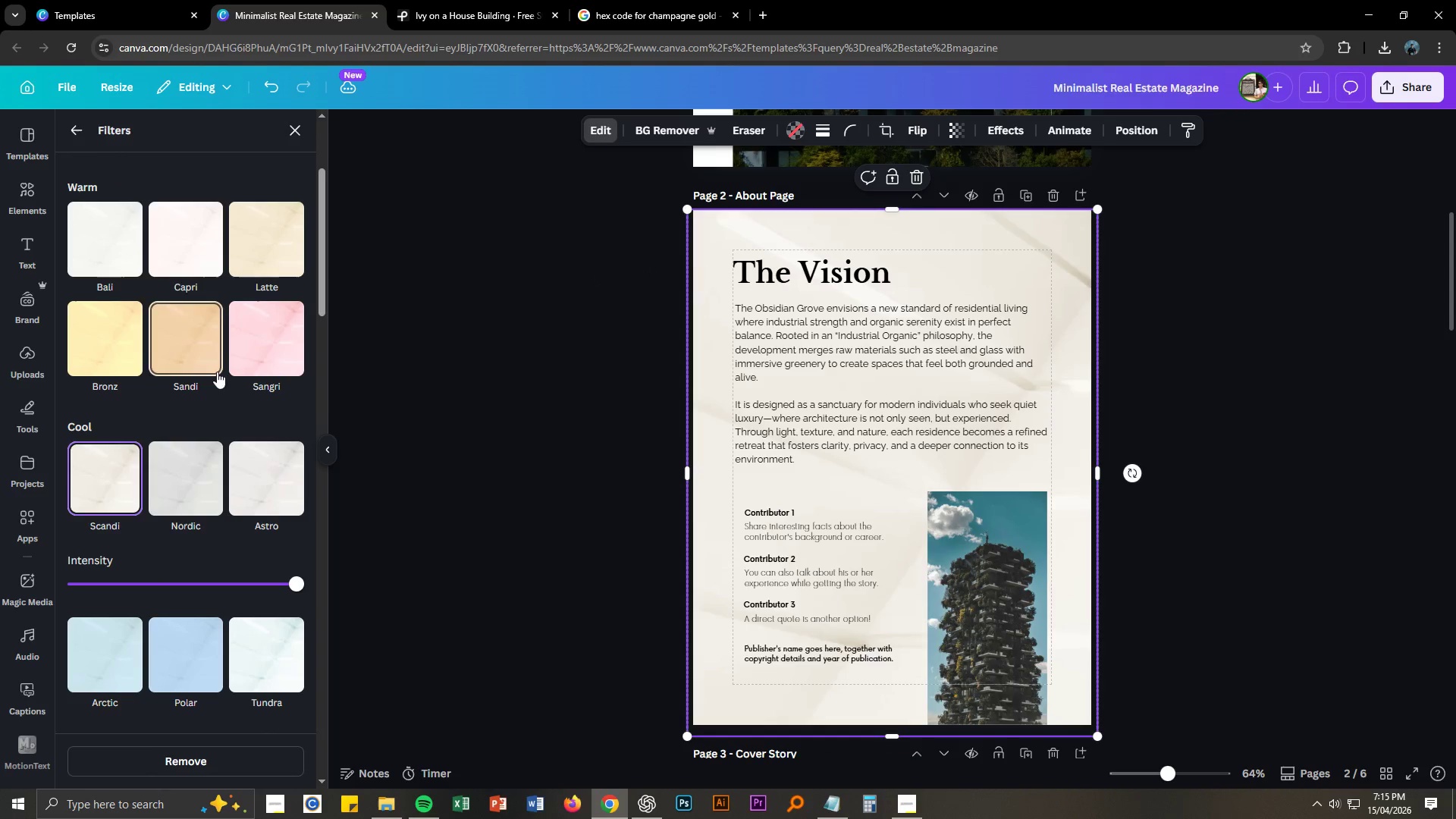 
scroll: coordinate [191, 496], scroll_direction: down, amount: 6.0
 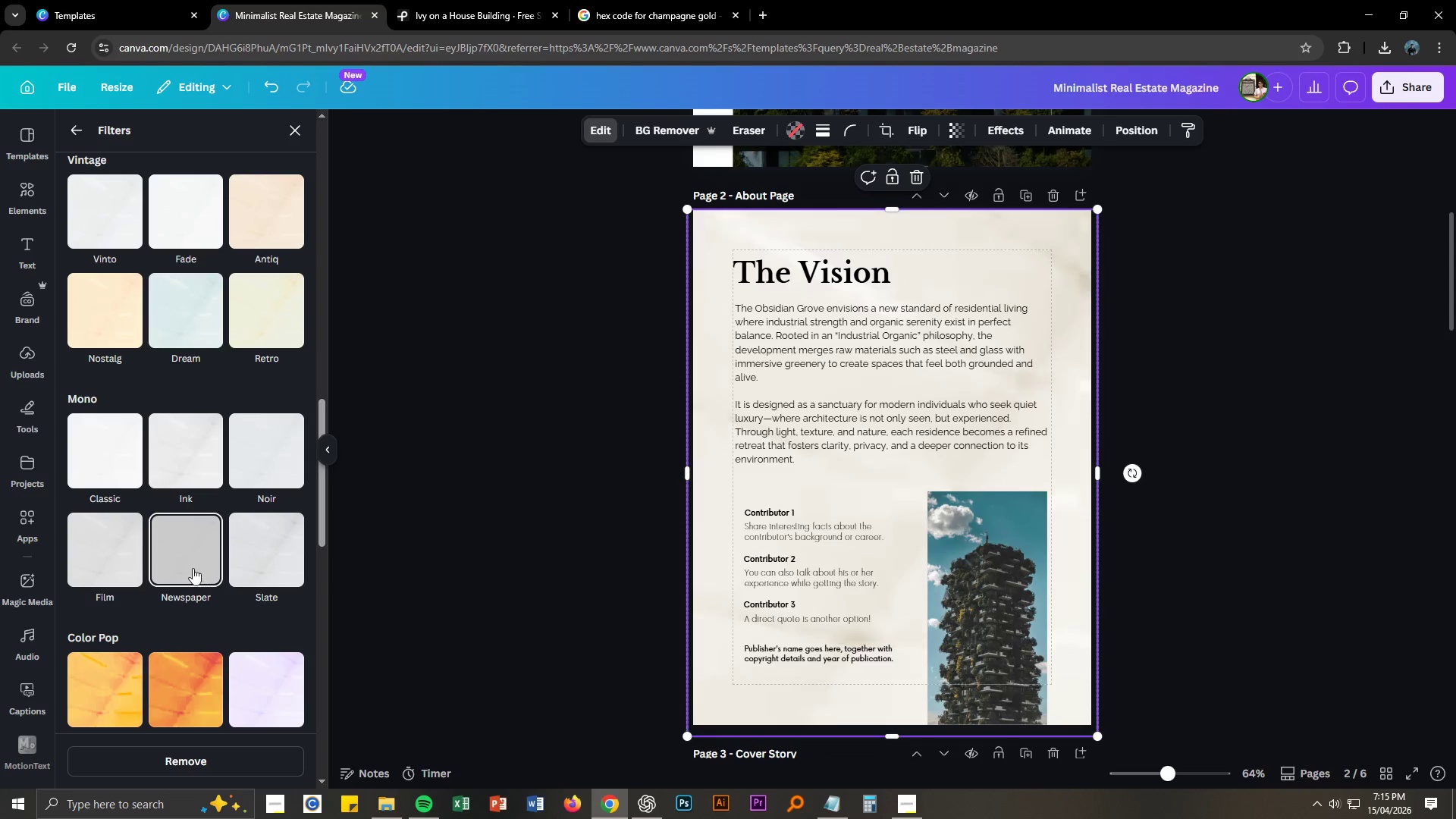 
left_click([127, 568])
 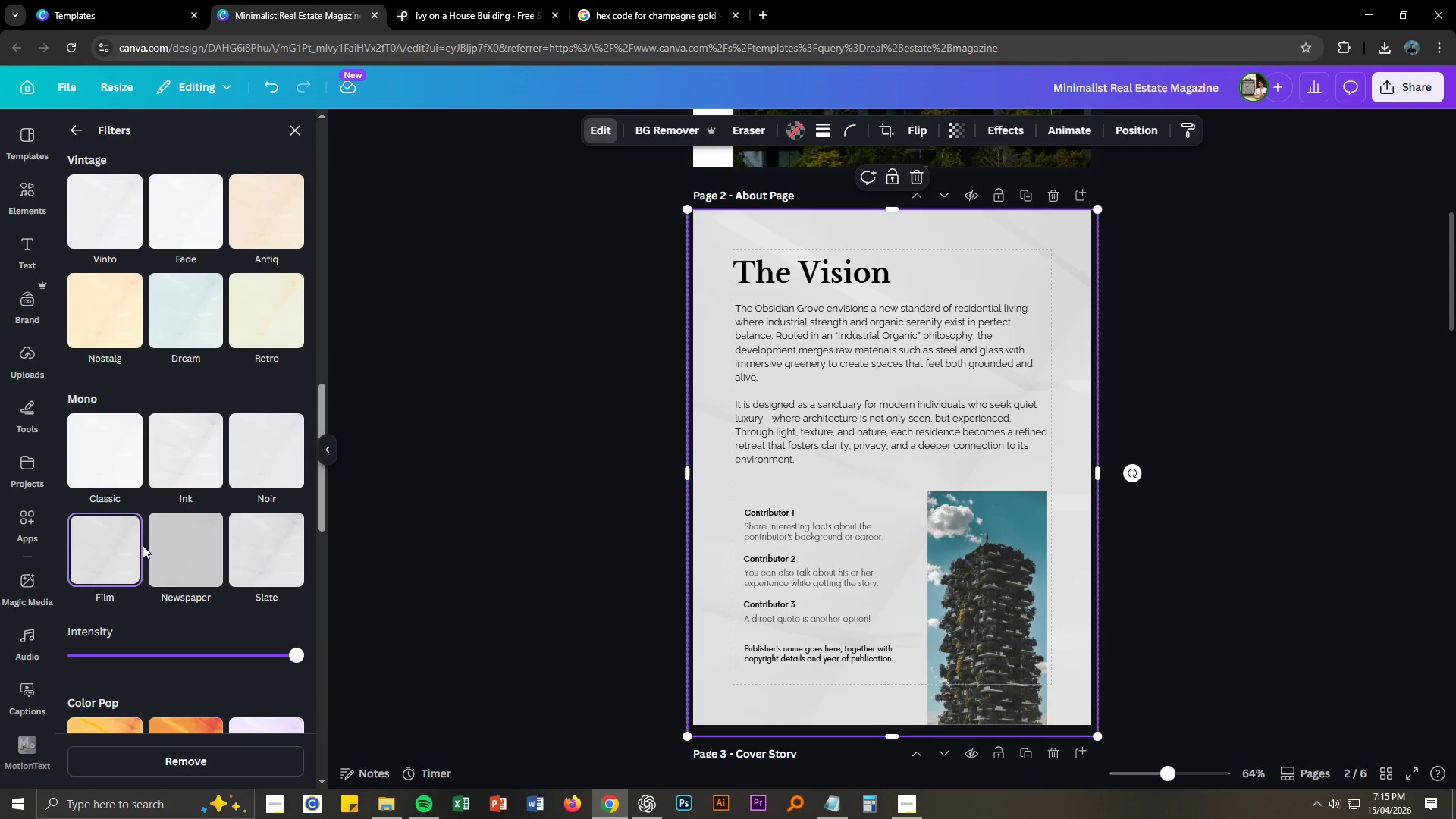 
scroll: coordinate [146, 538], scroll_direction: down, amount: 10.0
 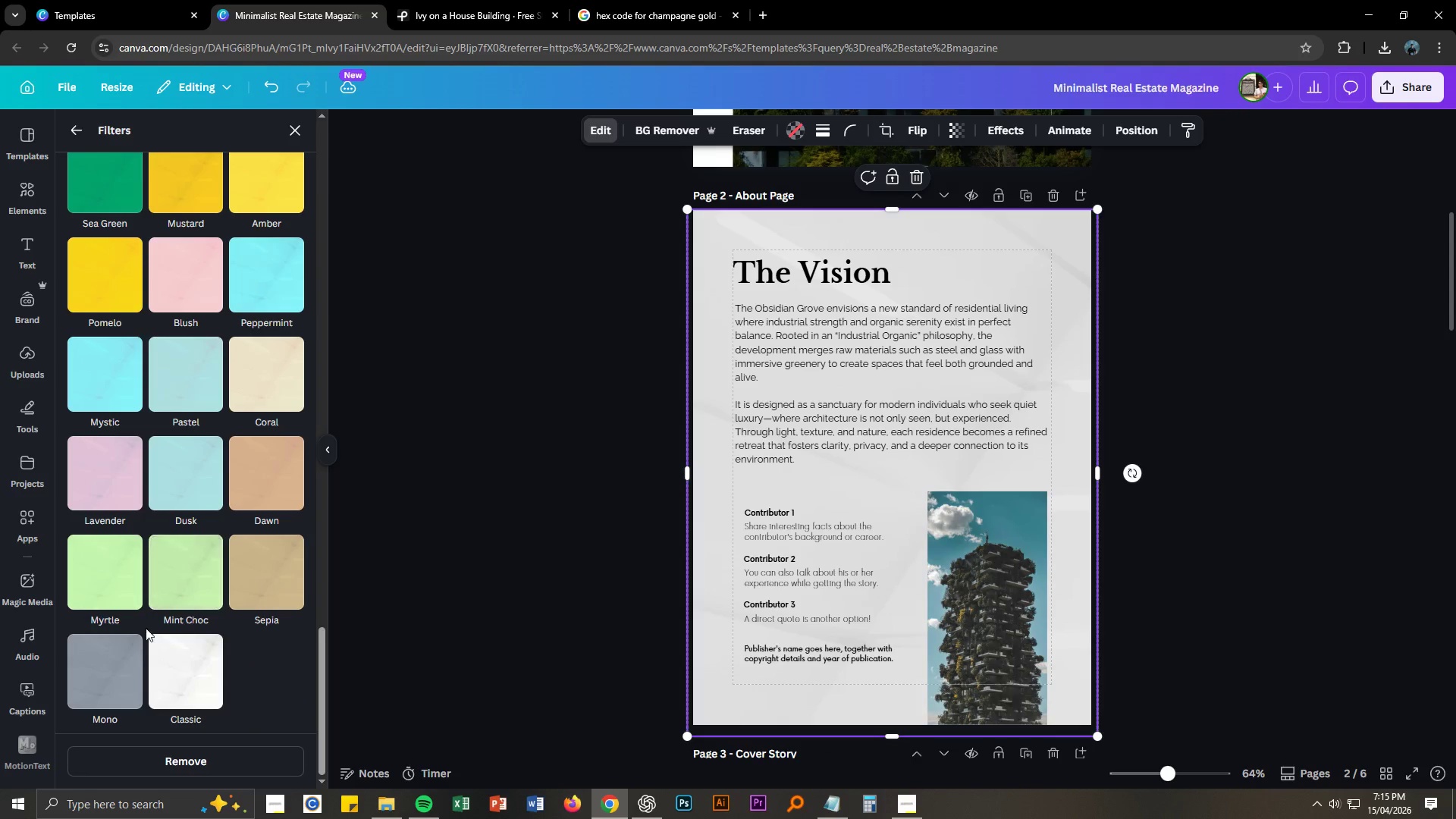 
left_click([115, 692])
 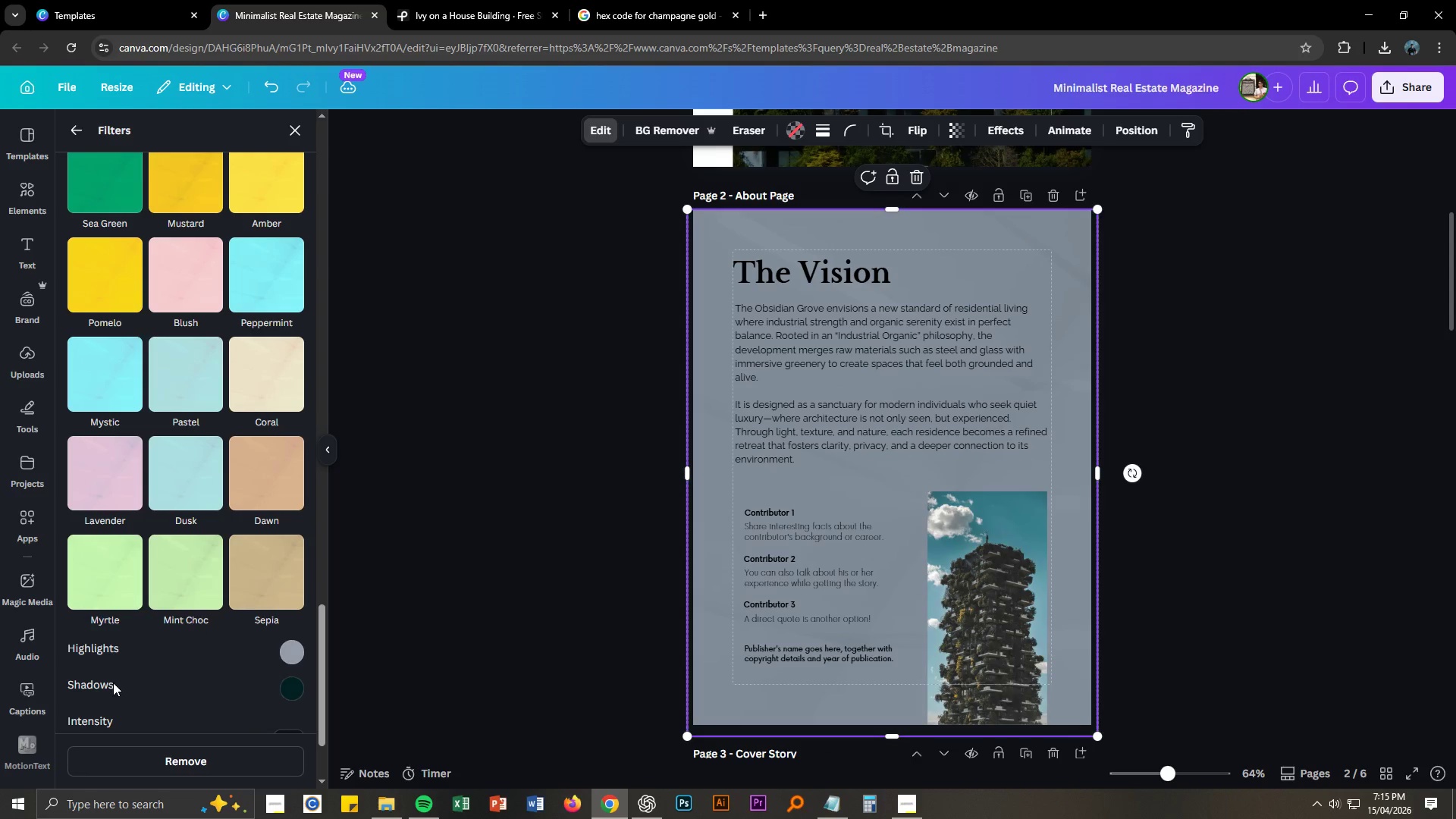 
scroll: coordinate [223, 583], scroll_direction: up, amount: 22.0
 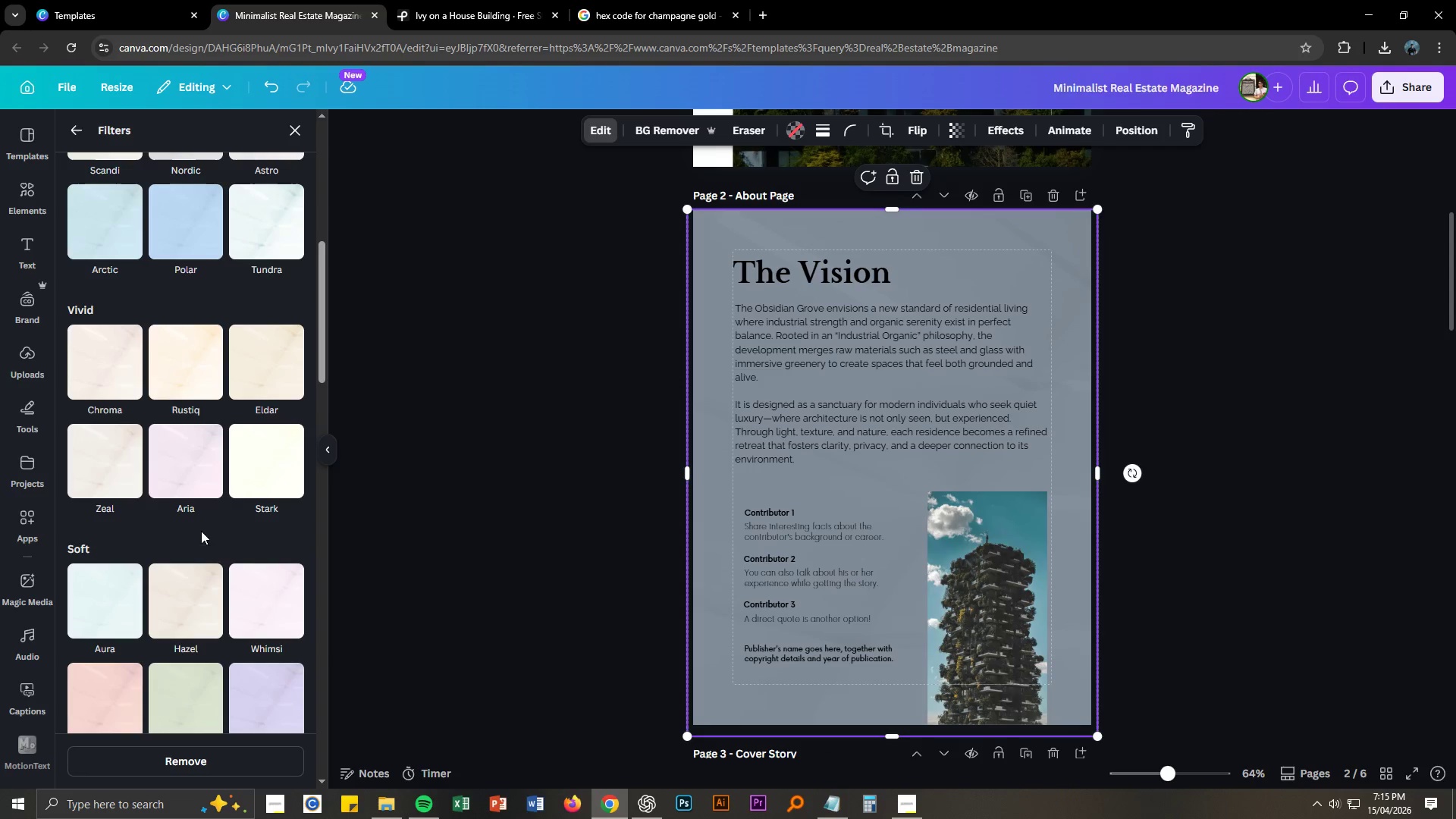 
scroll: coordinate [205, 525], scroll_direction: up, amount: 3.0
 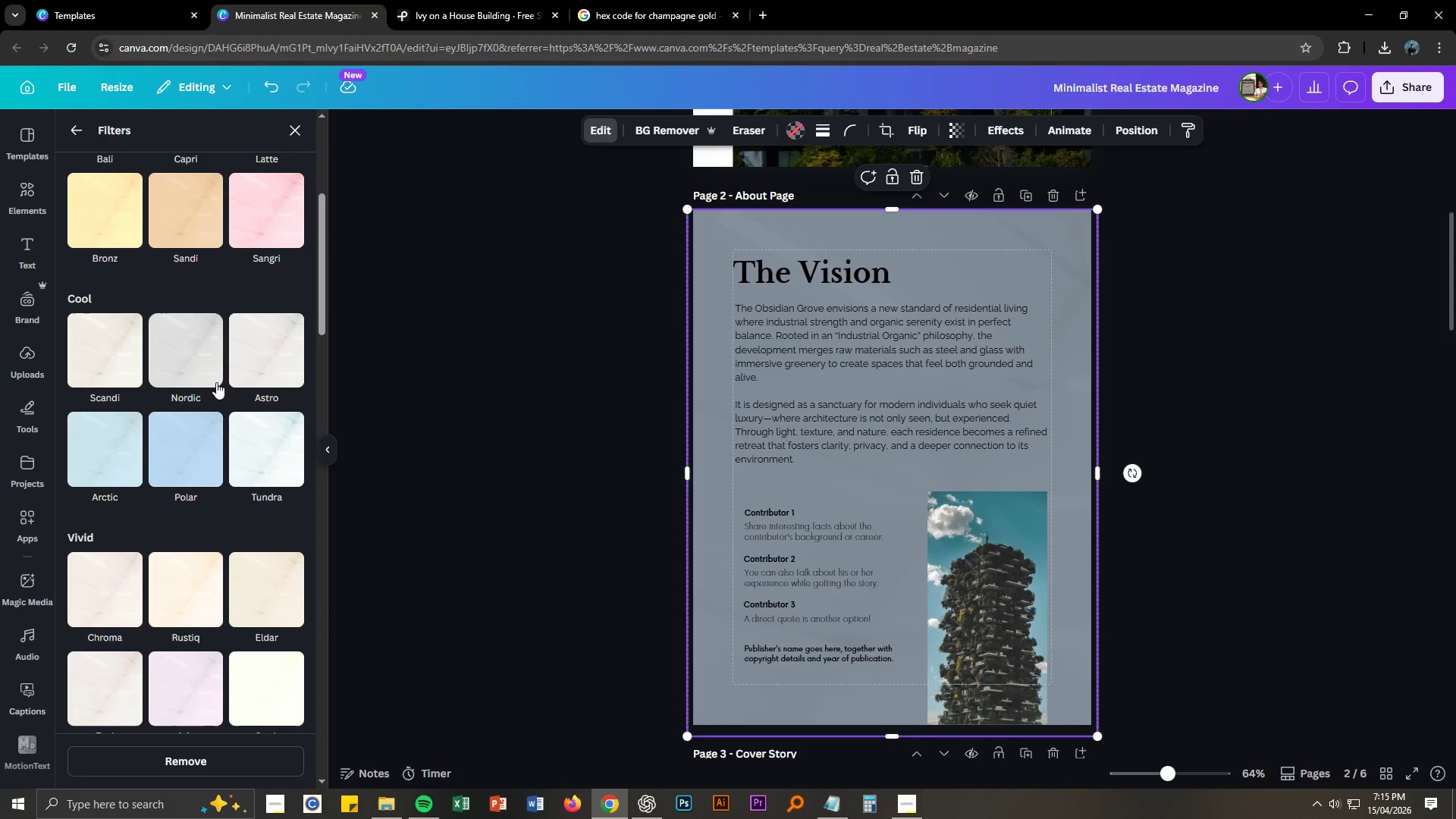 
left_click([213, 372])
 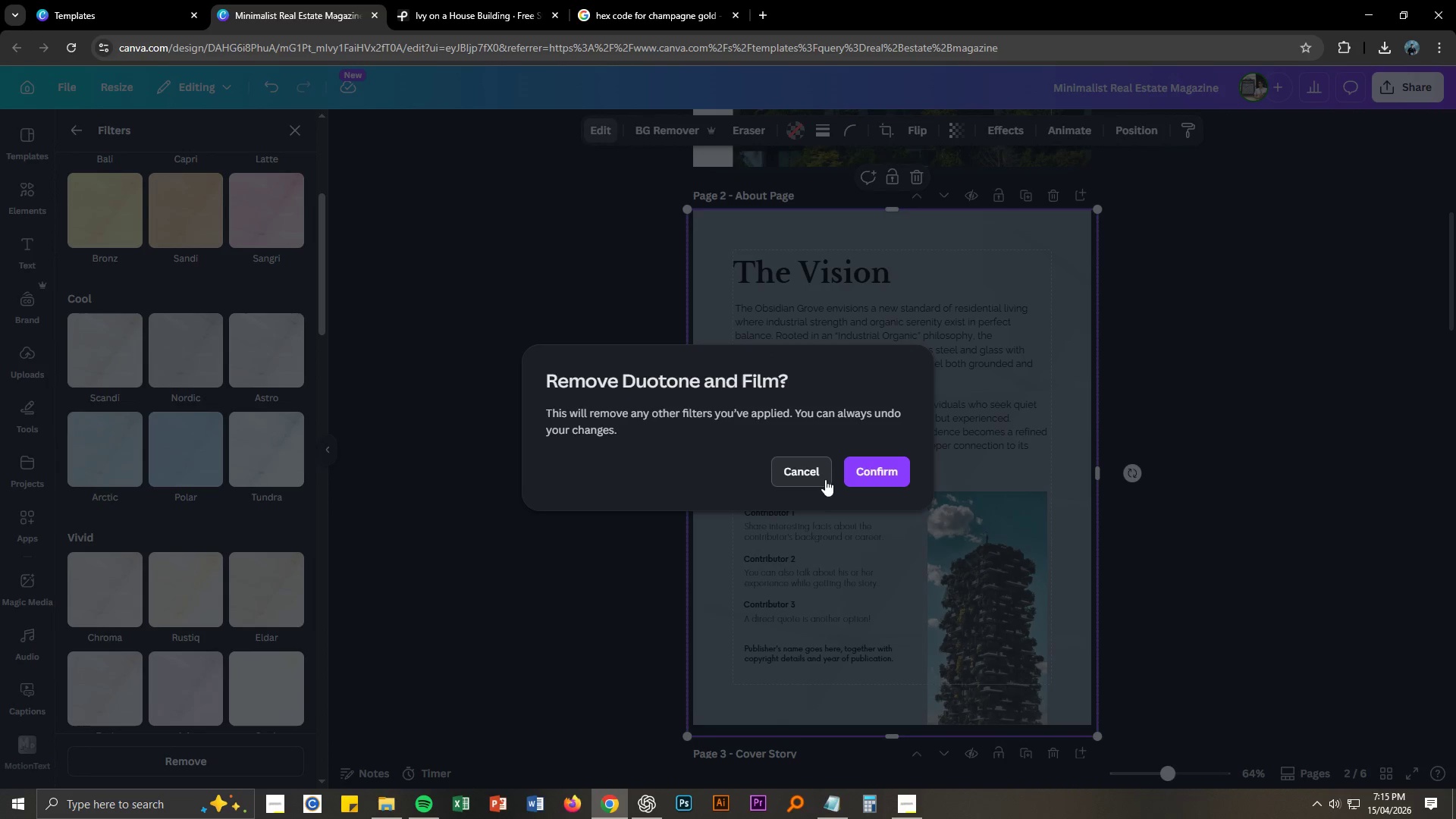 
left_click([883, 480])
 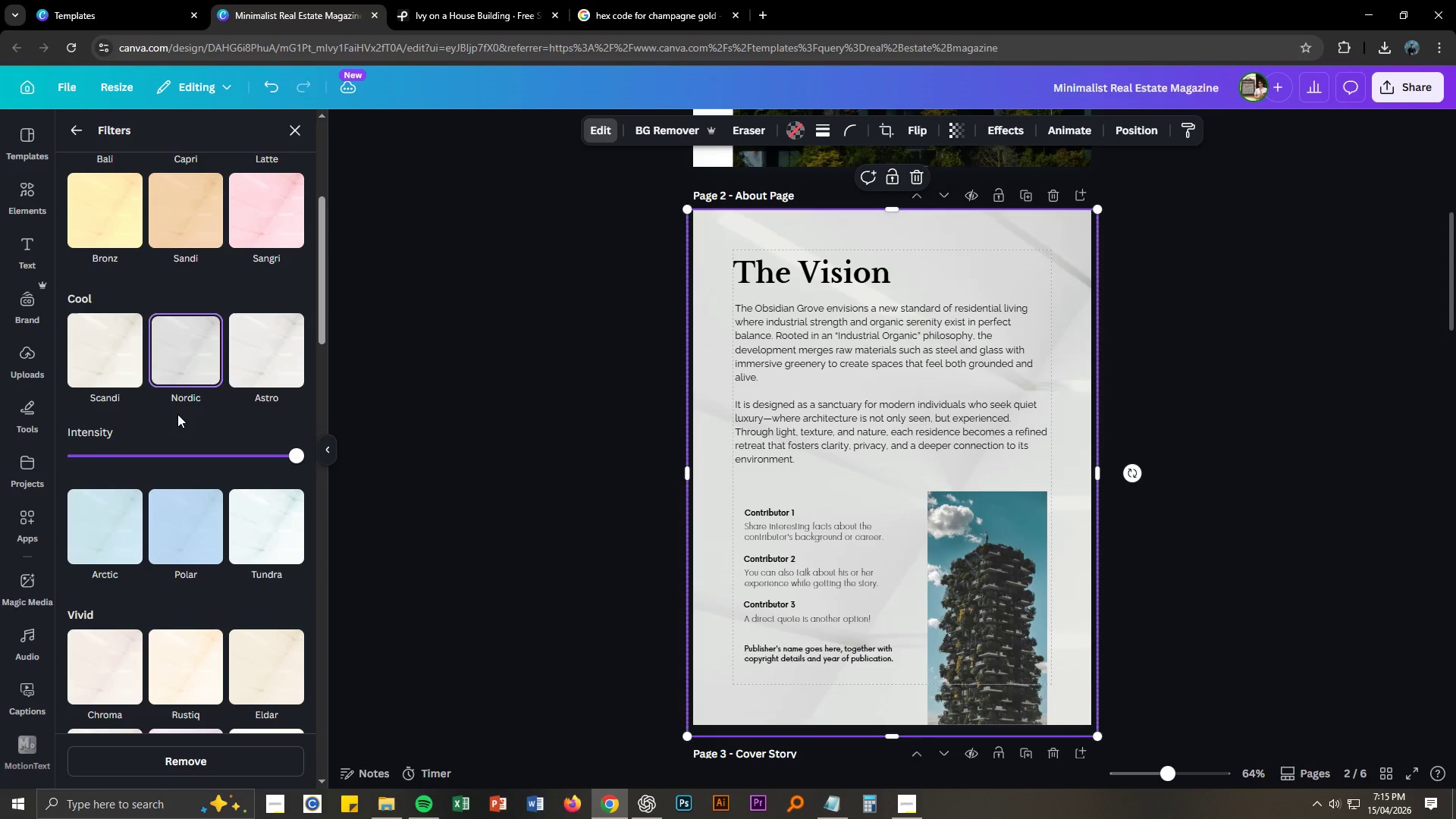 
scroll: coordinate [196, 407], scroll_direction: up, amount: 8.0
 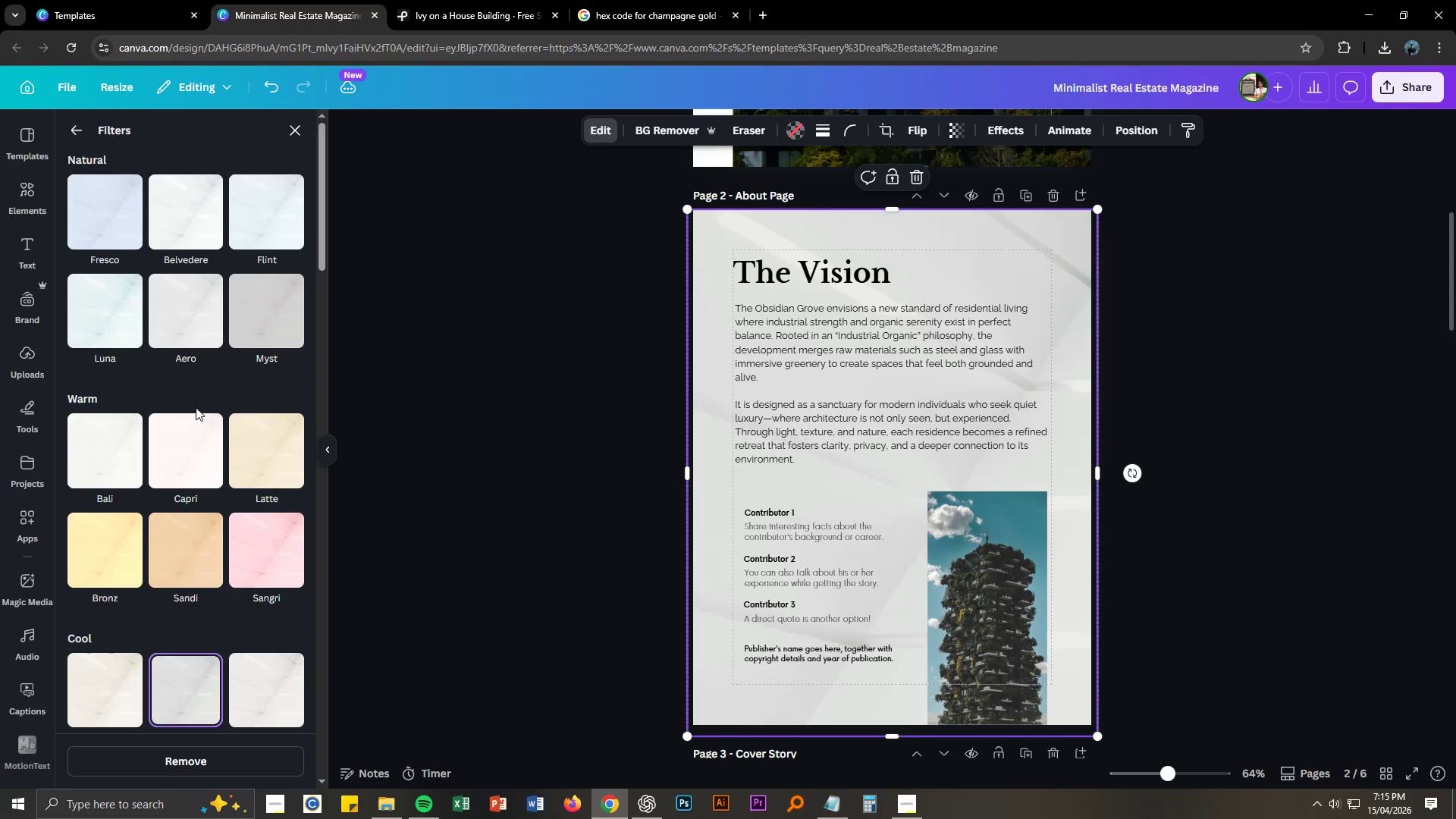 
scroll: coordinate [196, 407], scroll_direction: down, amount: 16.0
 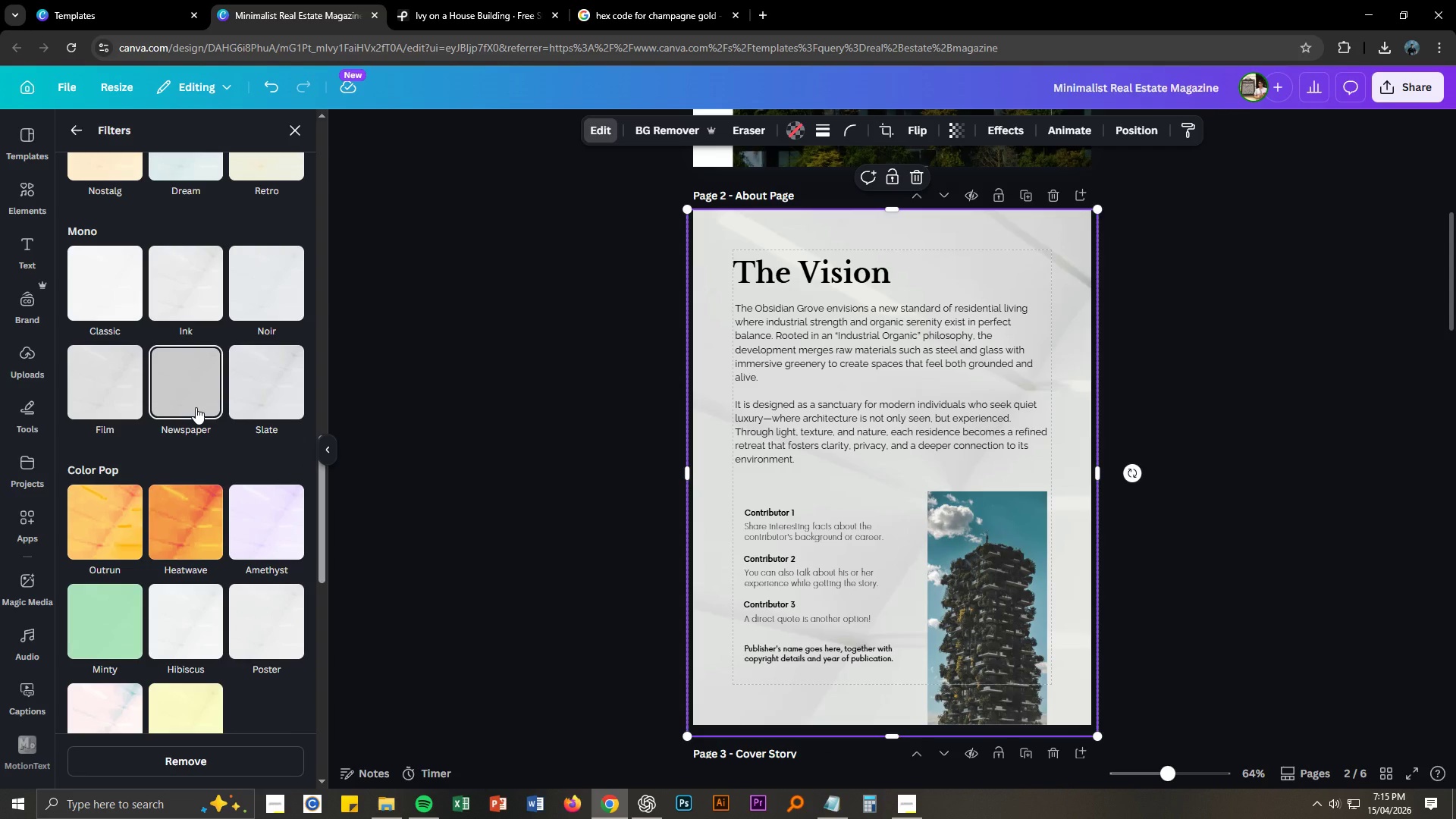 
left_click([196, 407])
 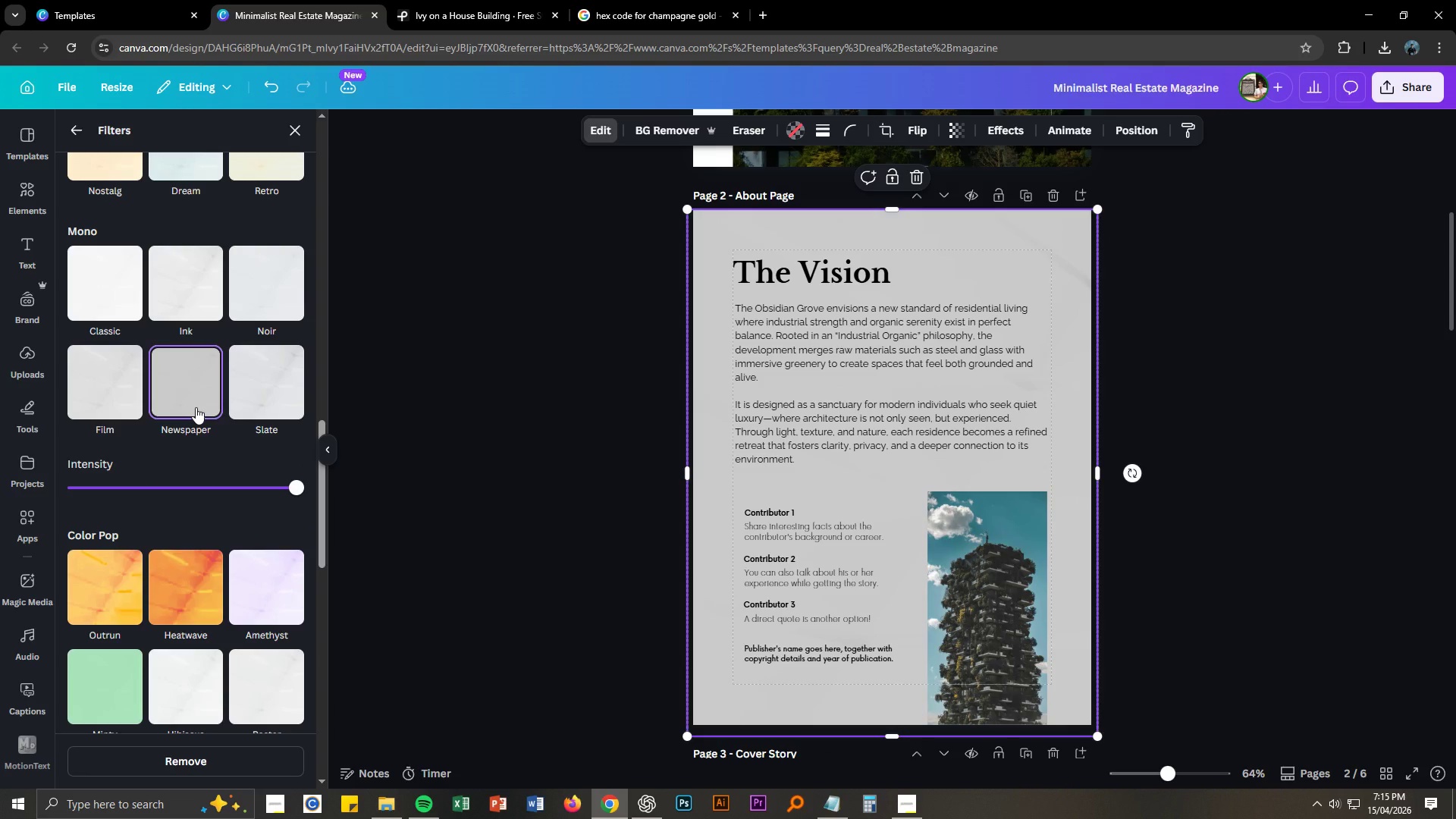 
scroll: coordinate [196, 407], scroll_direction: down, amount: 8.0
 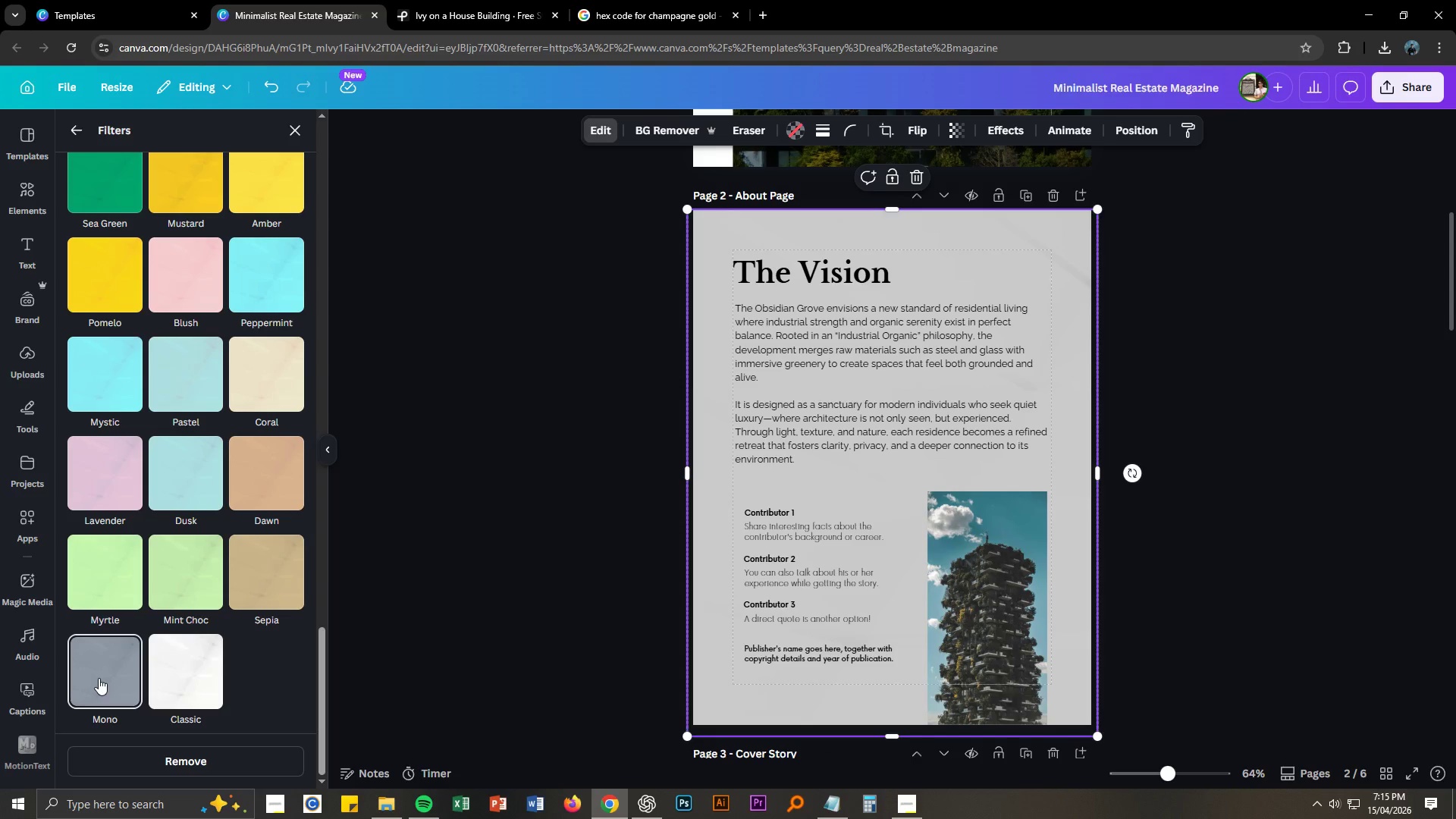 
left_click([102, 671])
 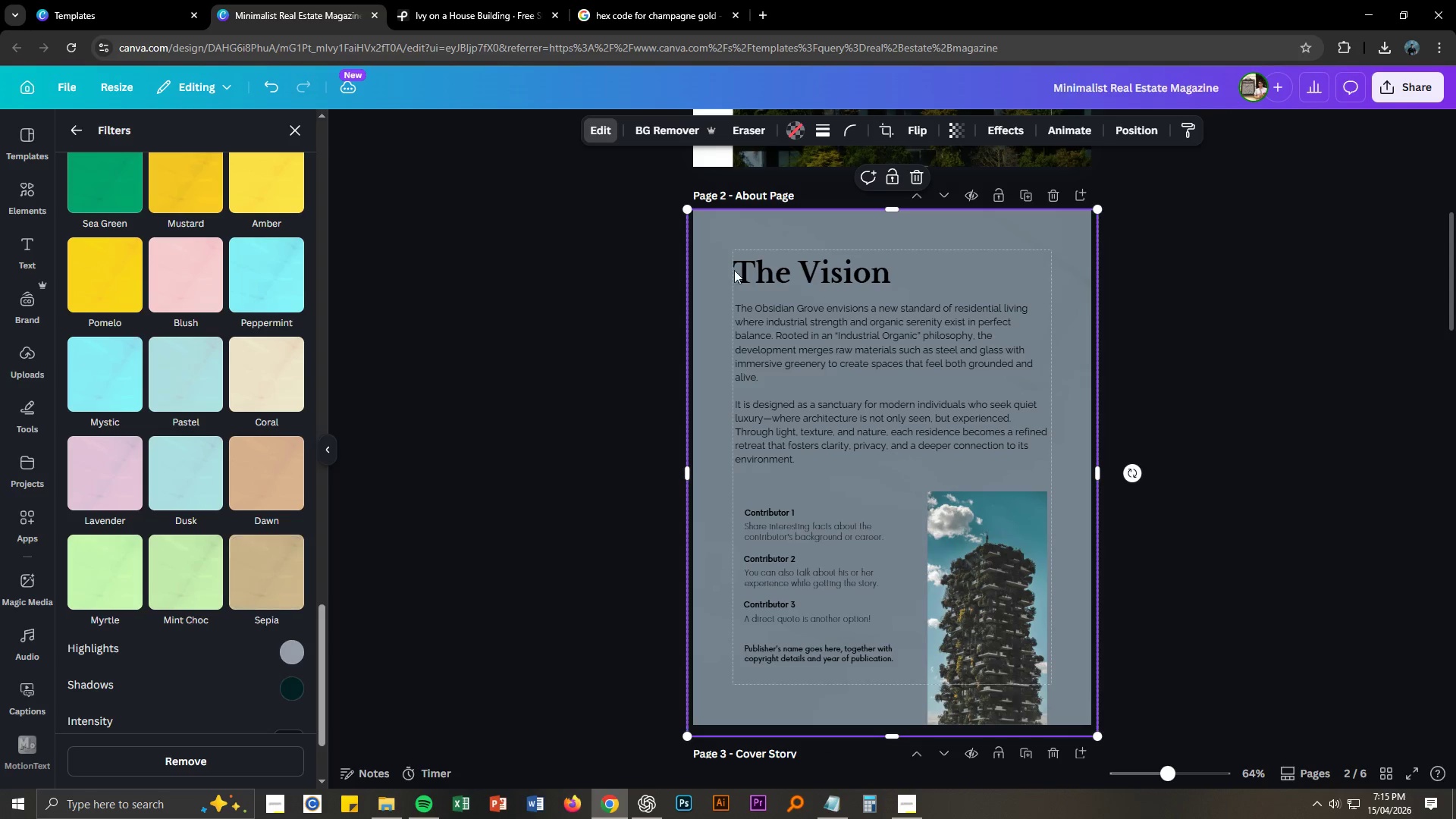 
left_click([793, 131])
 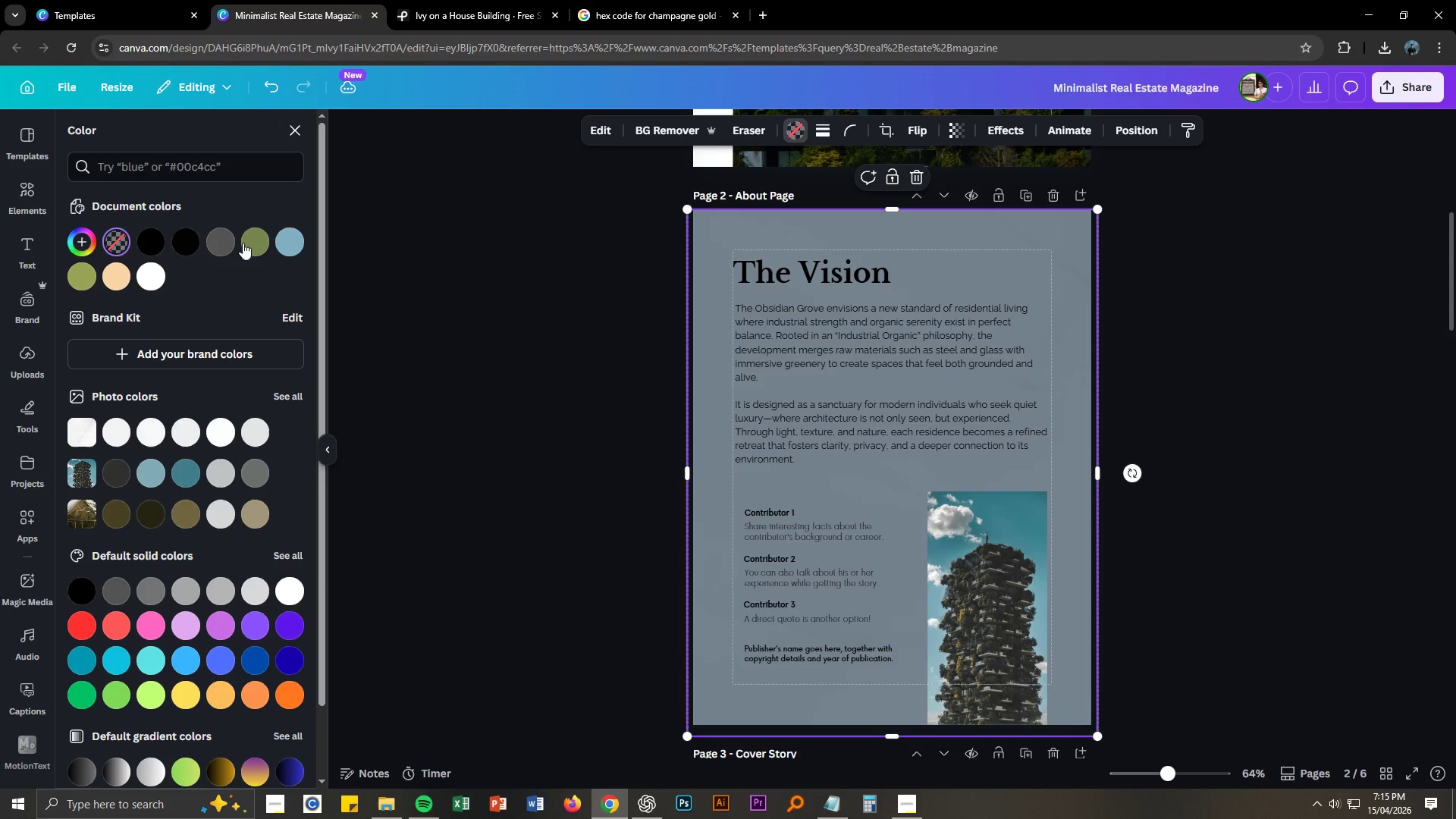 
left_click([163, 242])
 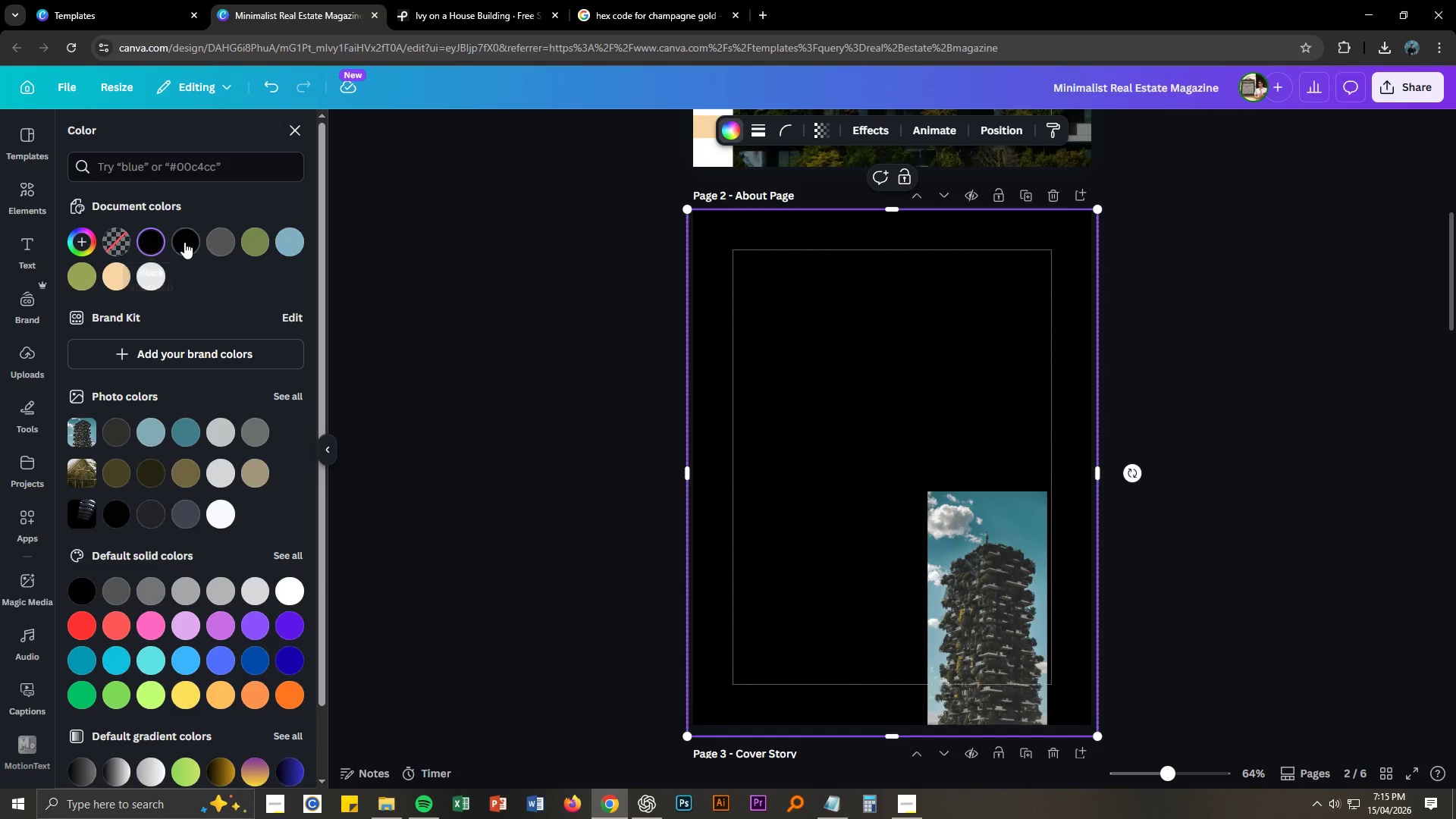 
left_click([184, 242])
 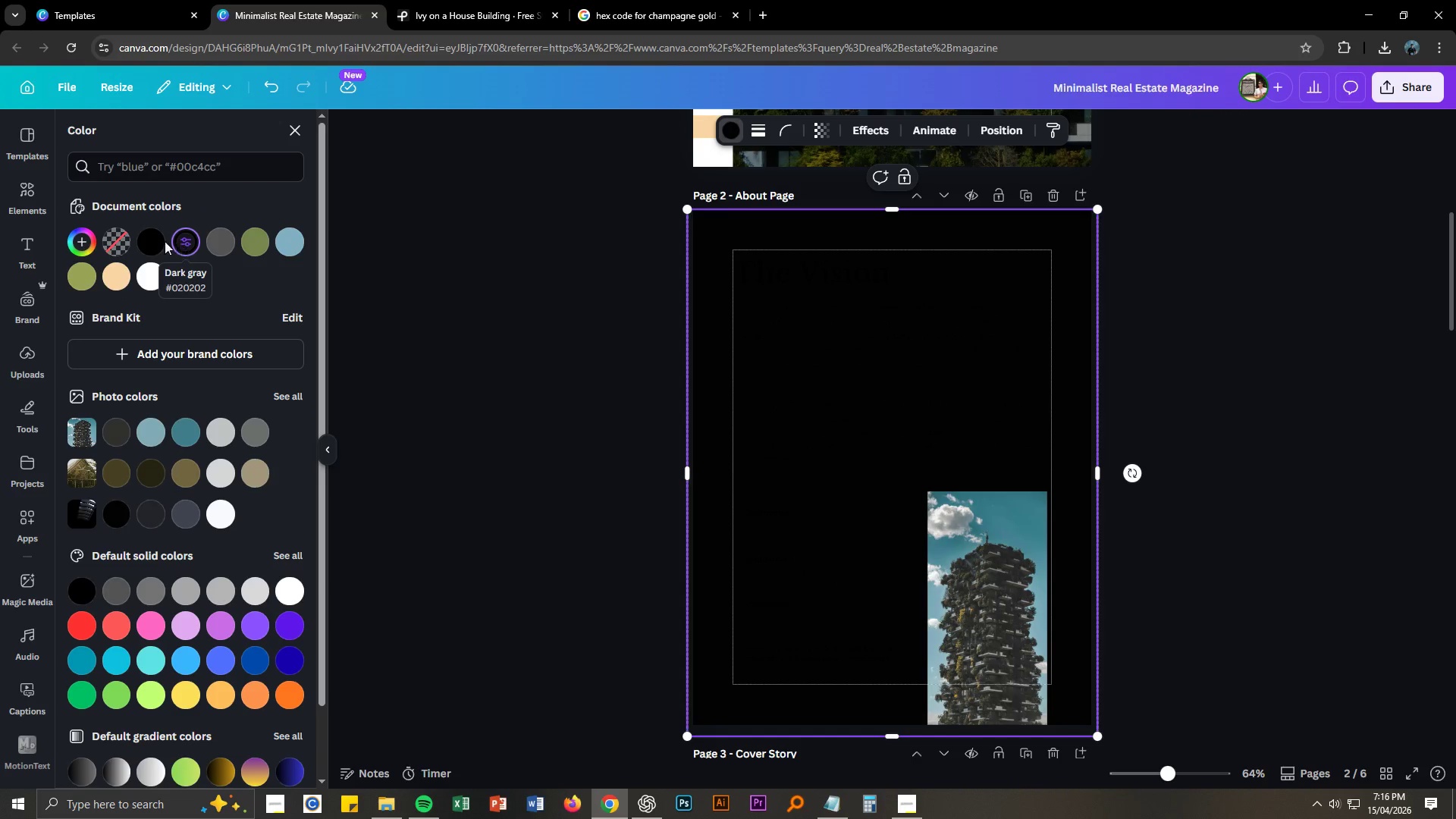 
left_click([162, 240])
 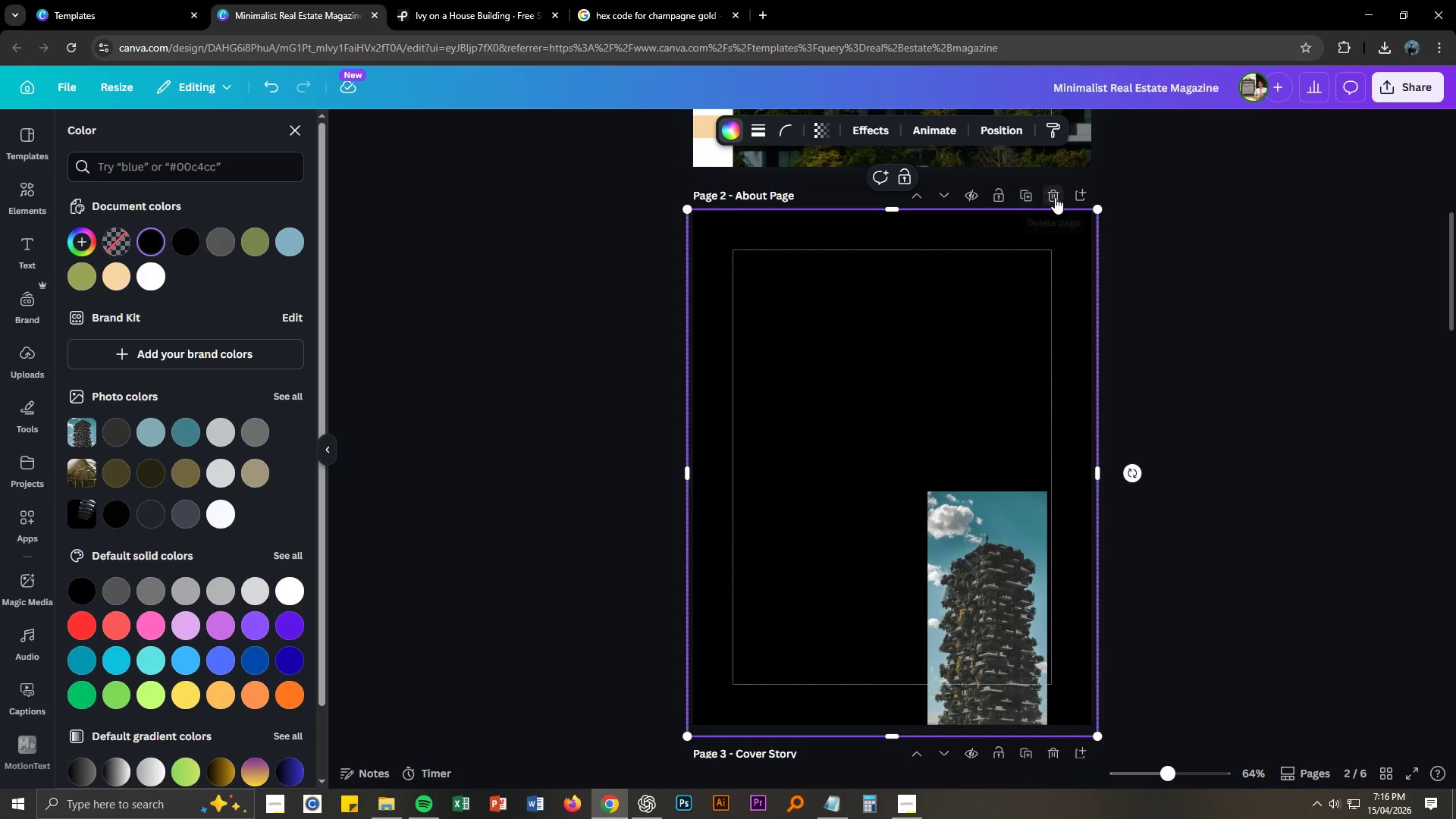 
scroll: coordinate [1145, 350], scroll_direction: up, amount: 8.0
 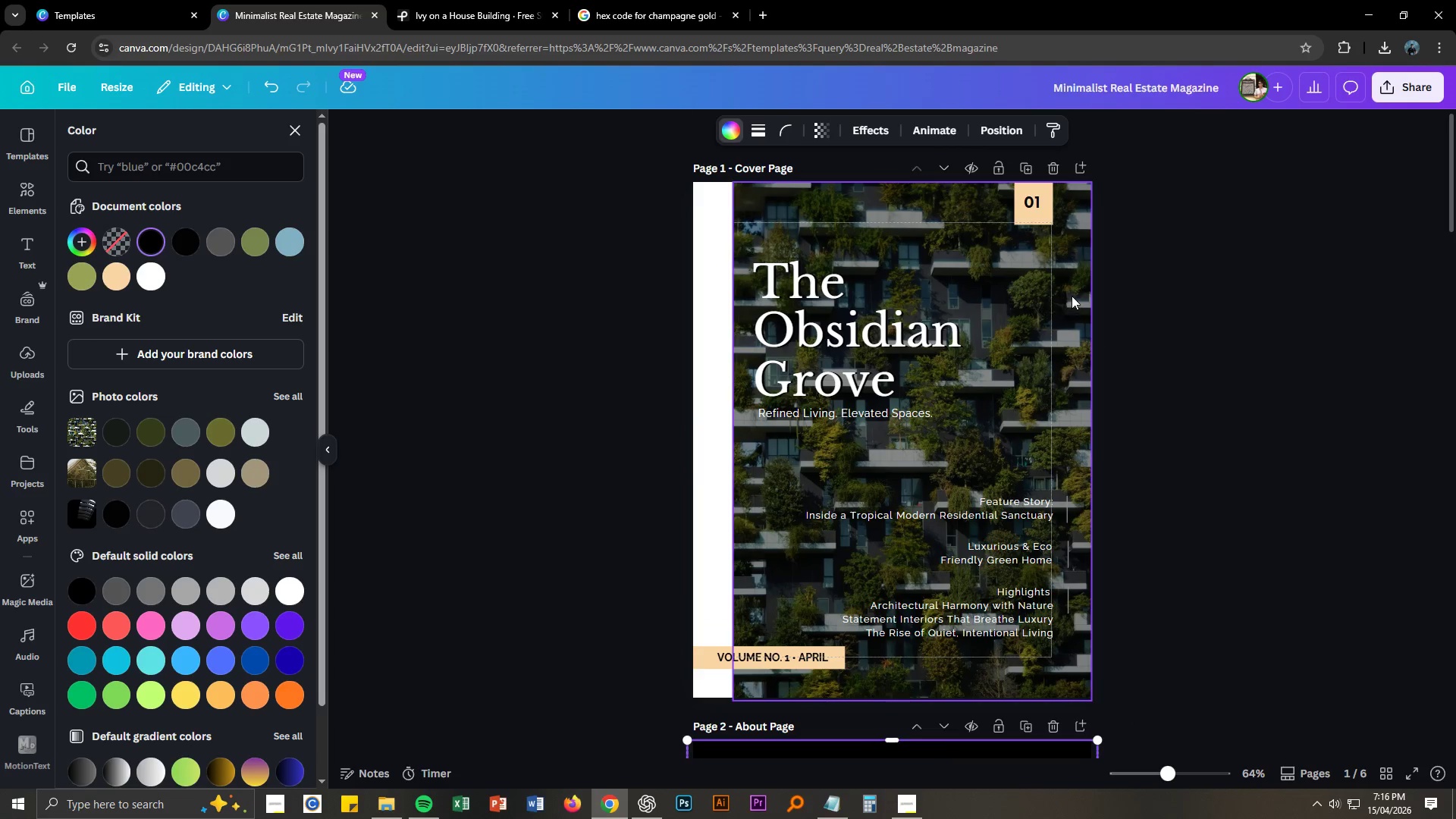 
left_click([1072, 296])
 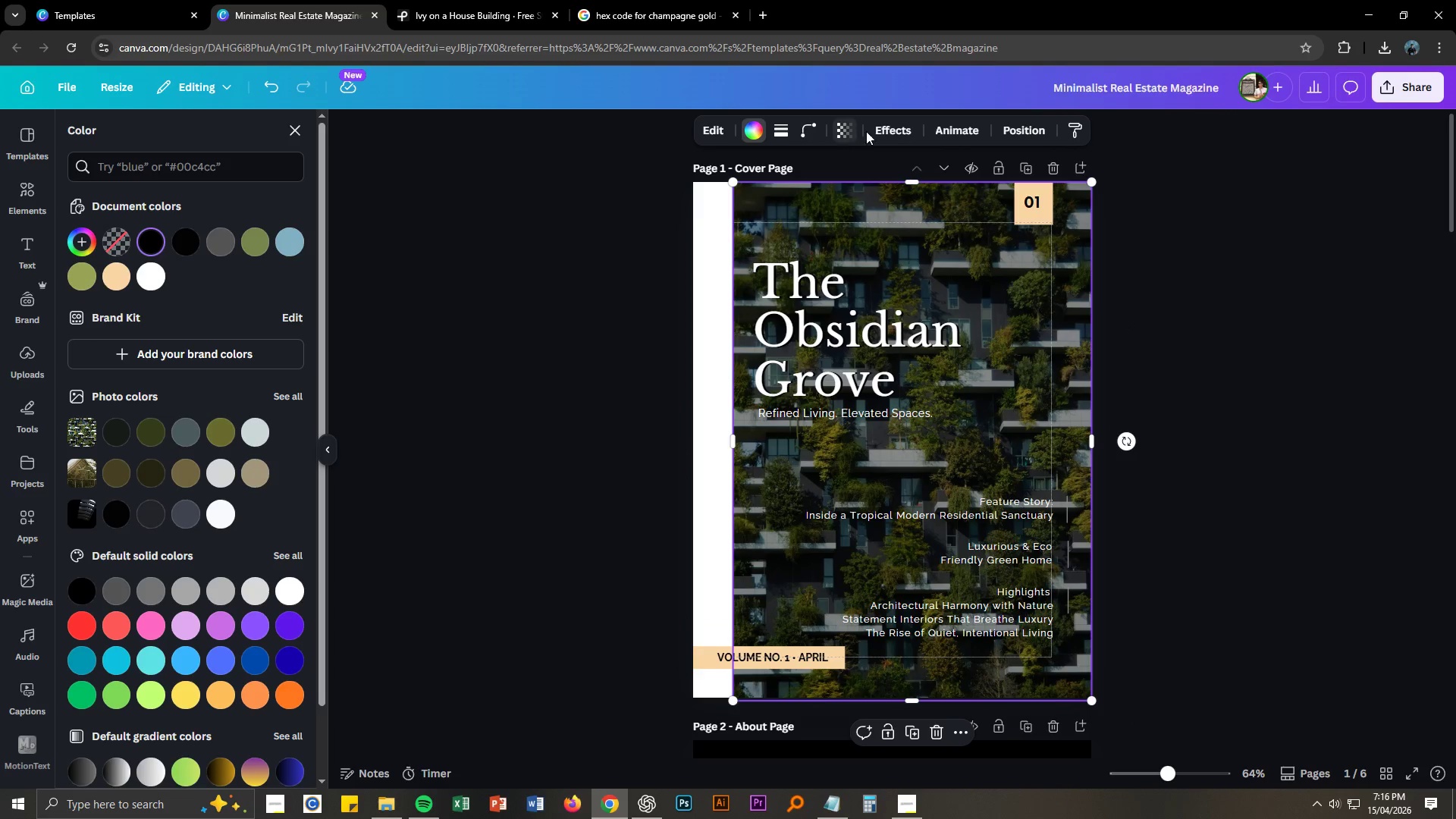 
left_click([855, 130])
 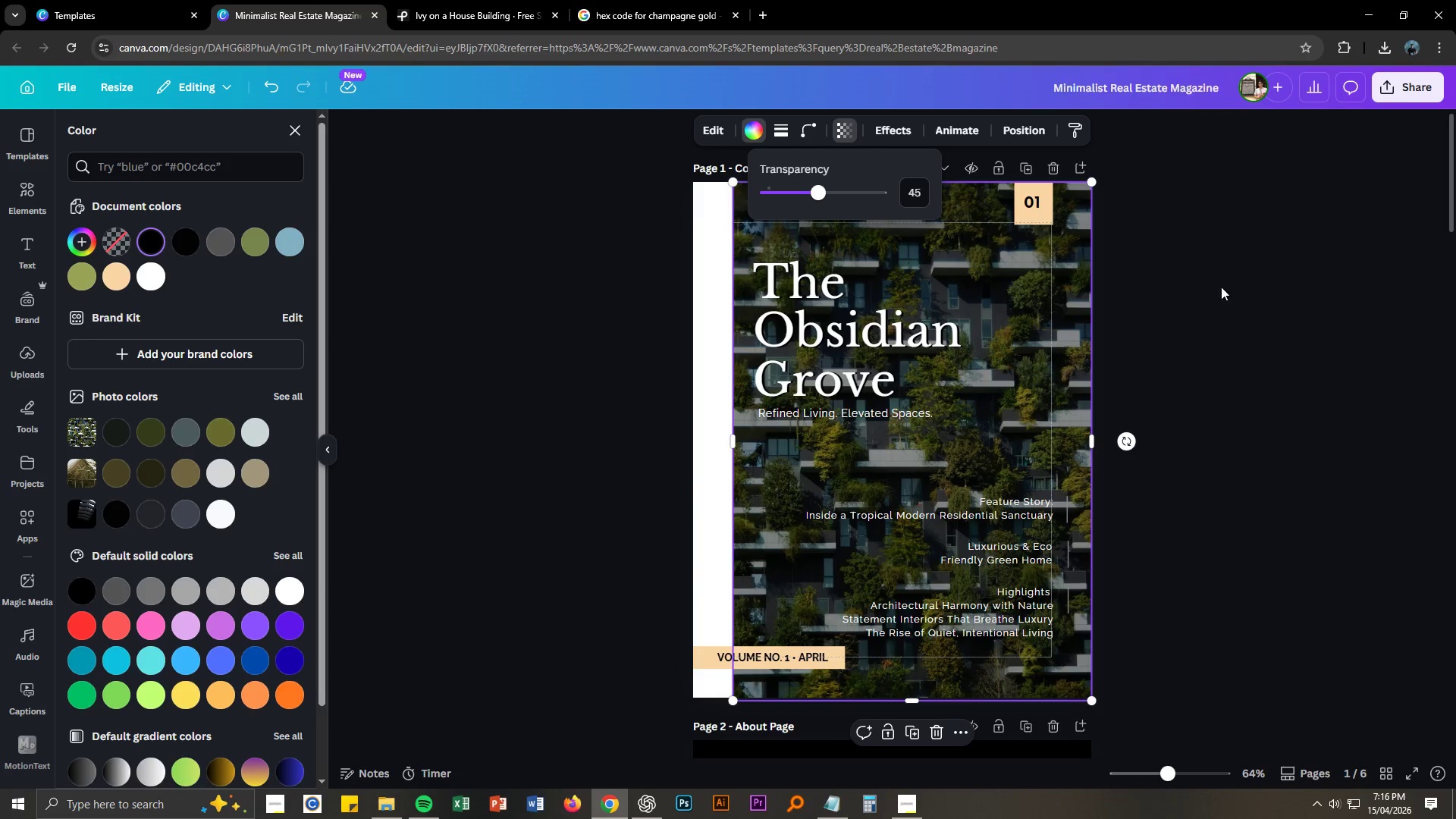 
left_click([1265, 304])
 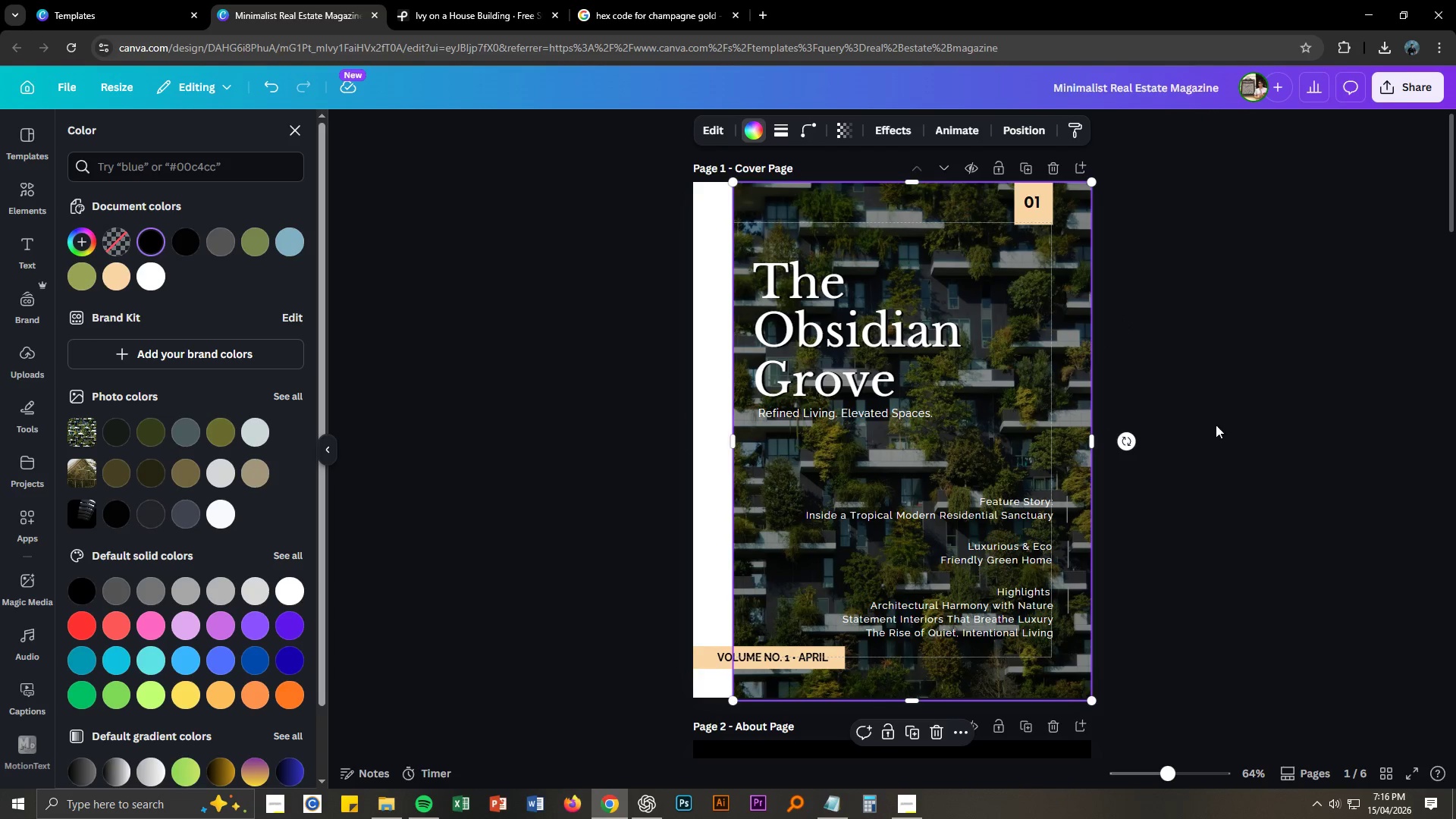 
scroll: coordinate [1210, 477], scroll_direction: down, amount: 4.0
 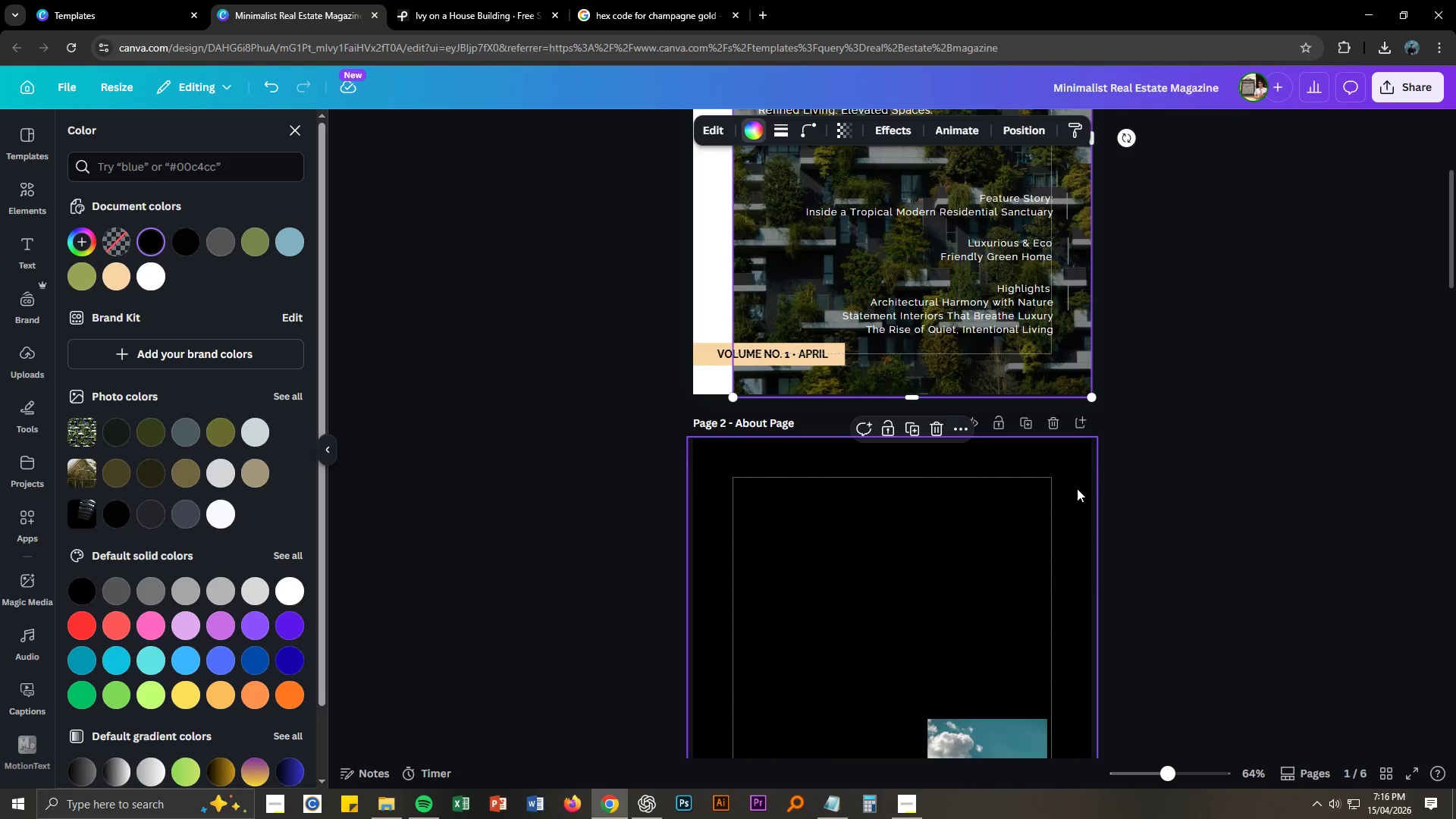 
left_click([1079, 485])
 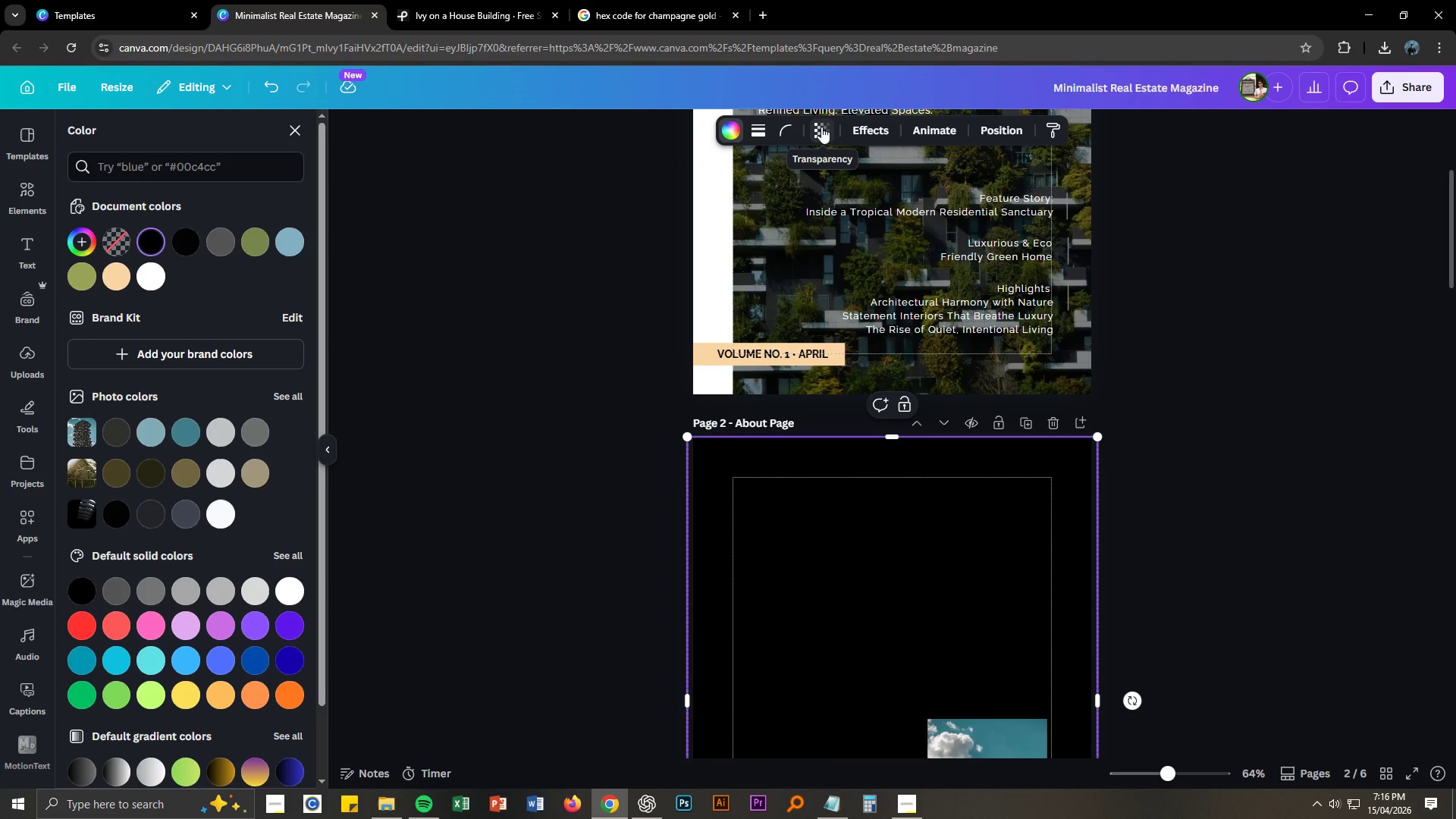 
left_click([821, 127])
 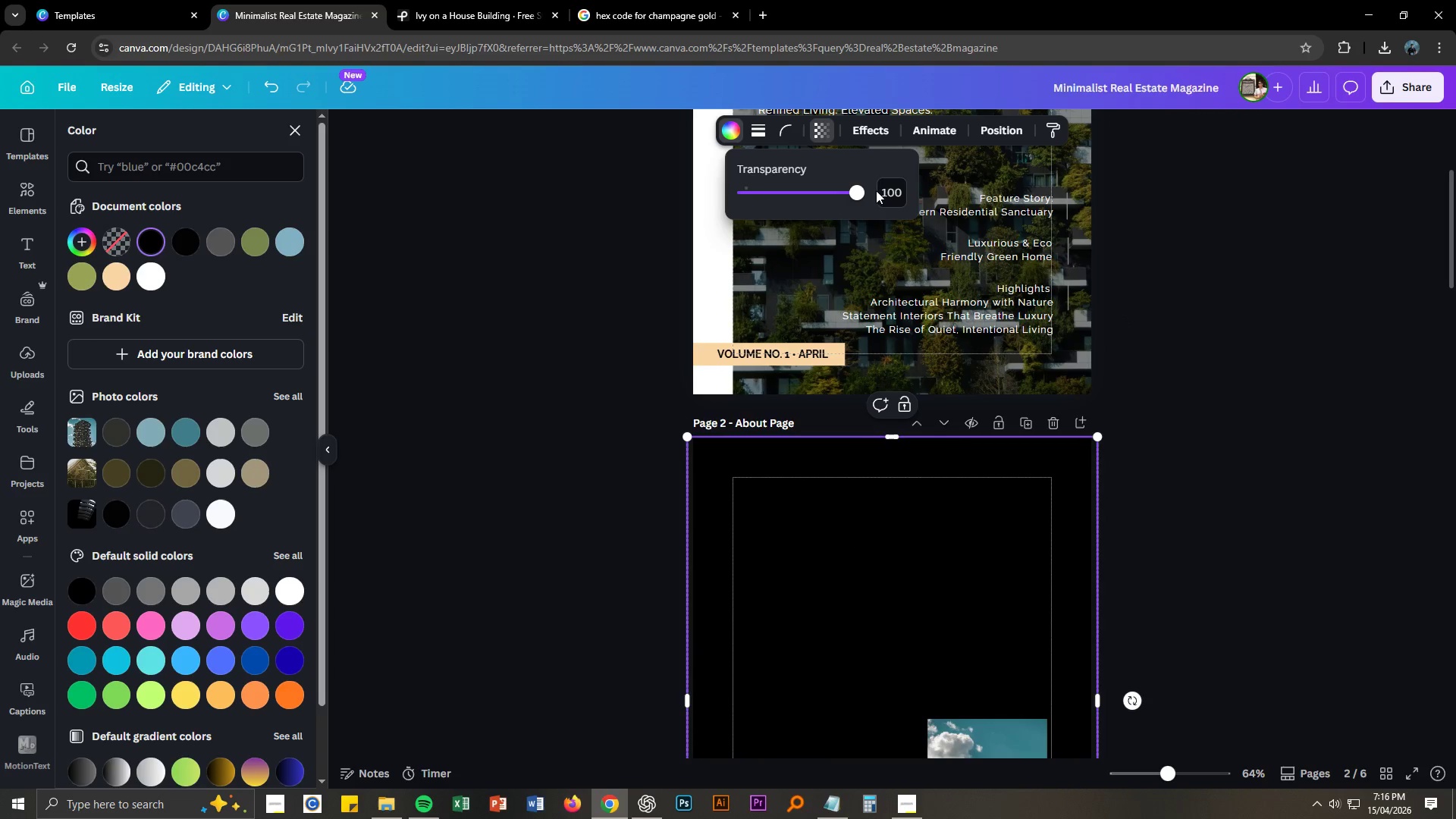 
double_click([887, 190])
 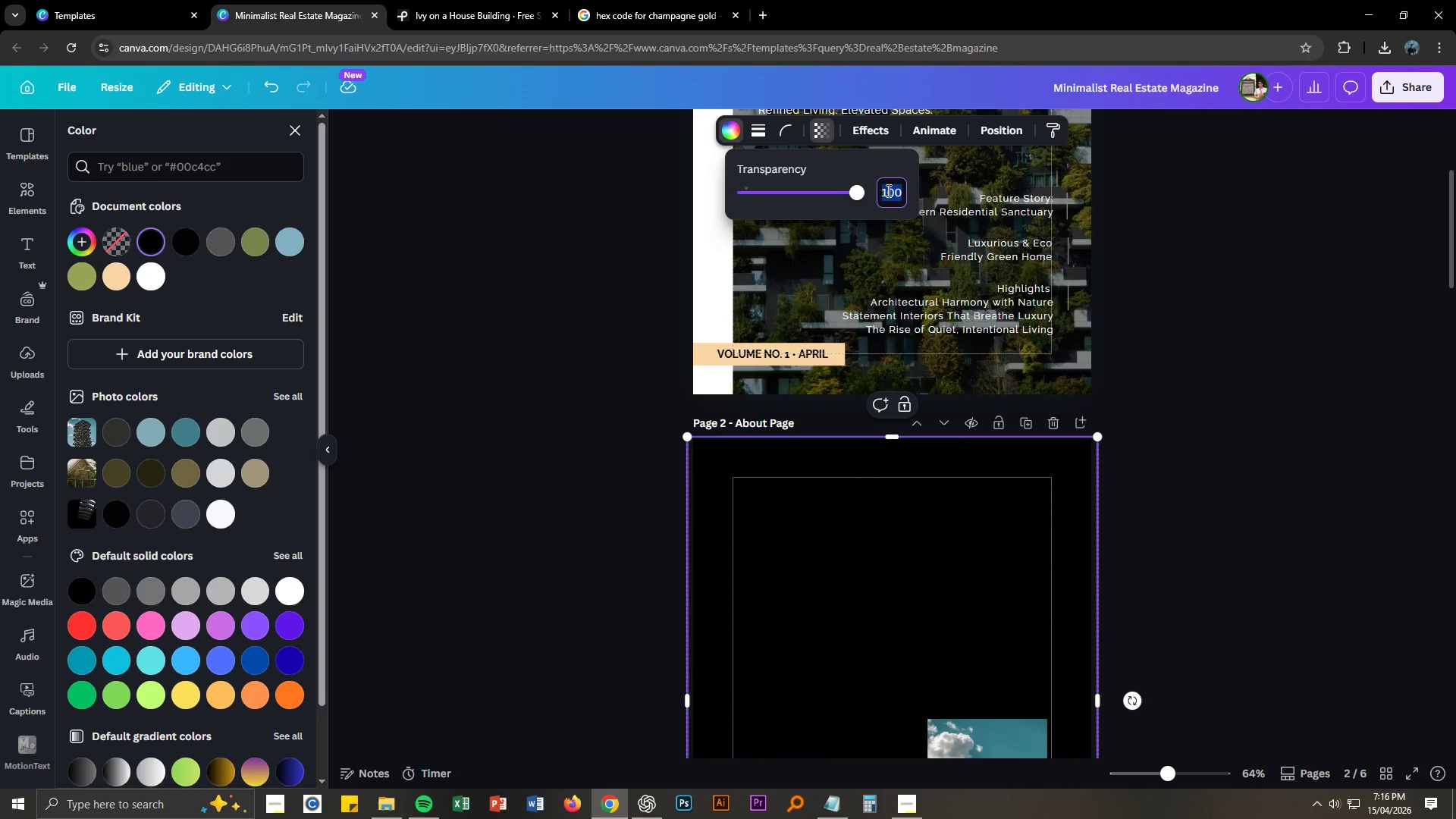 
key(Numpad4)
 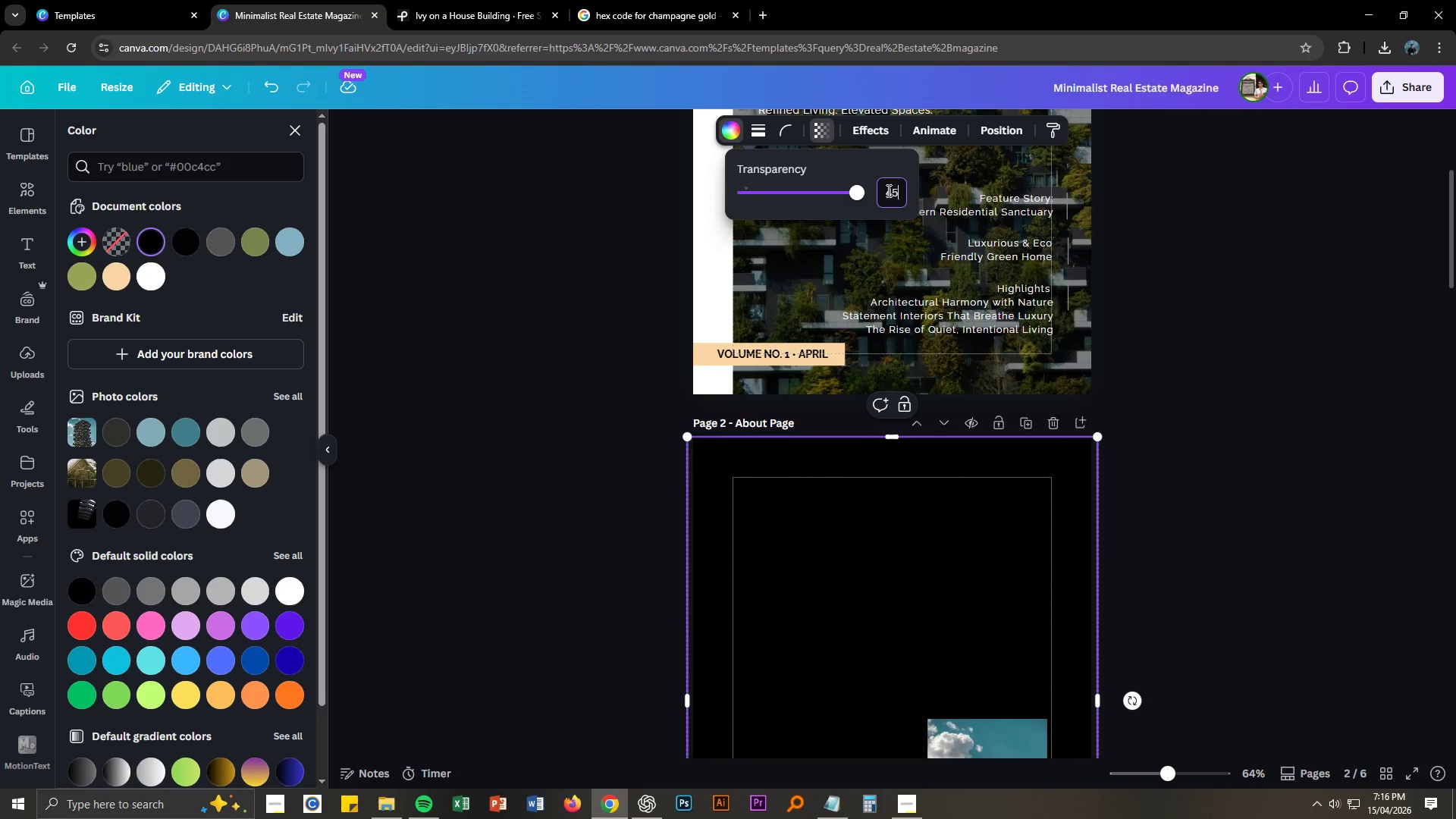 
key(Numpad5)
 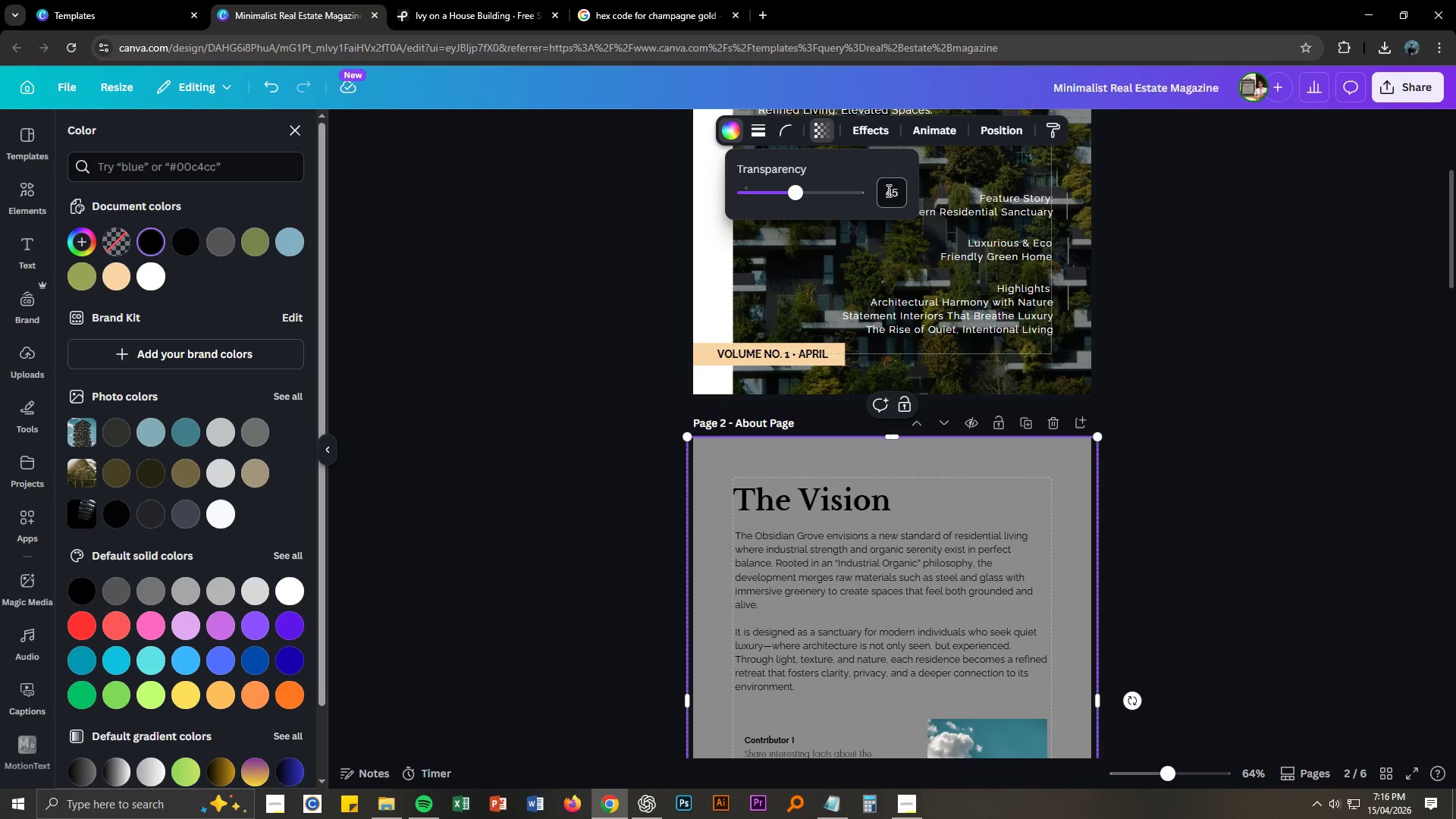 
key(NumpadEnter)
 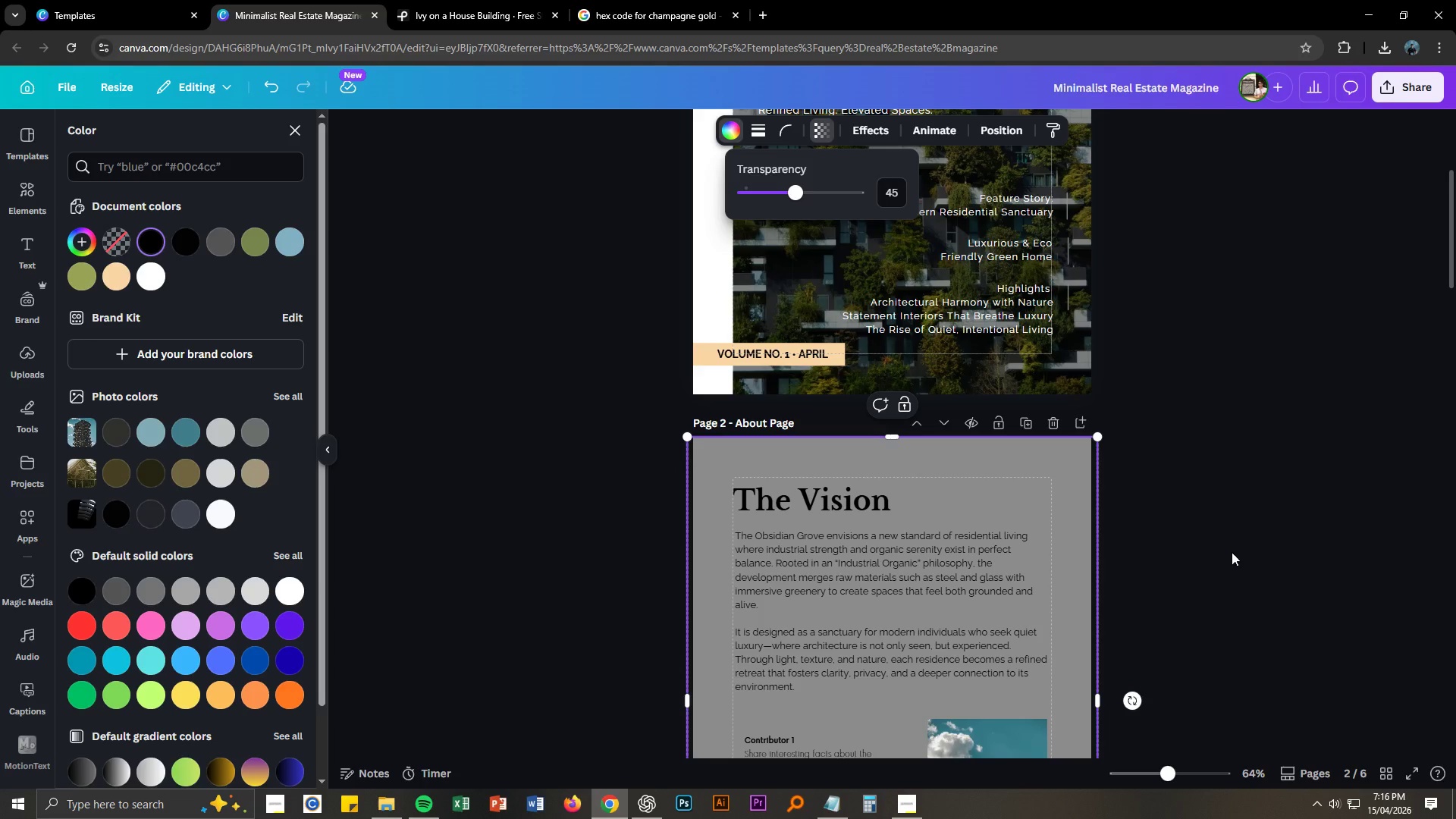 
left_click([1307, 606])
 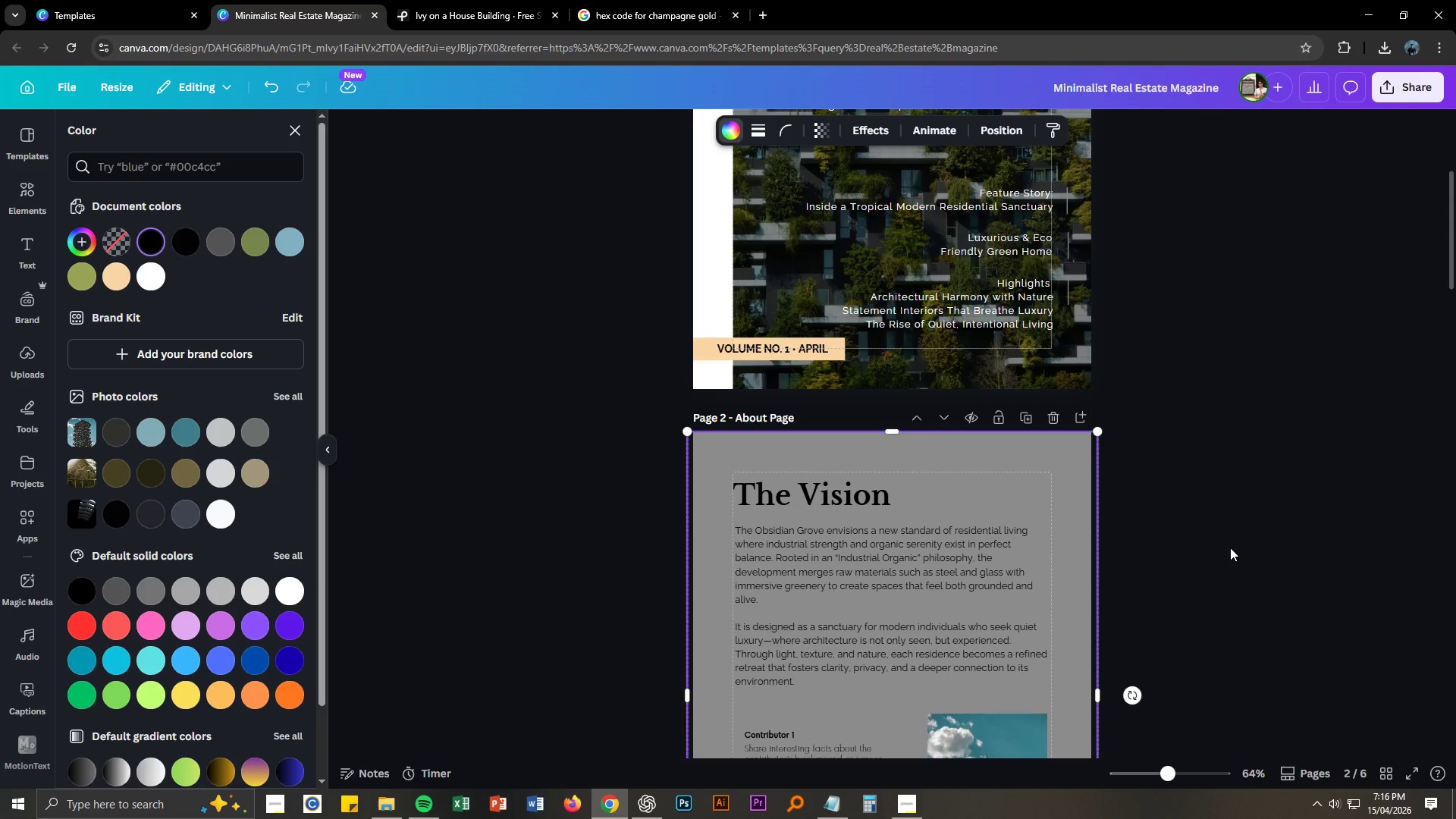 
scroll: coordinate [1230, 548], scroll_direction: down, amount: 3.0
 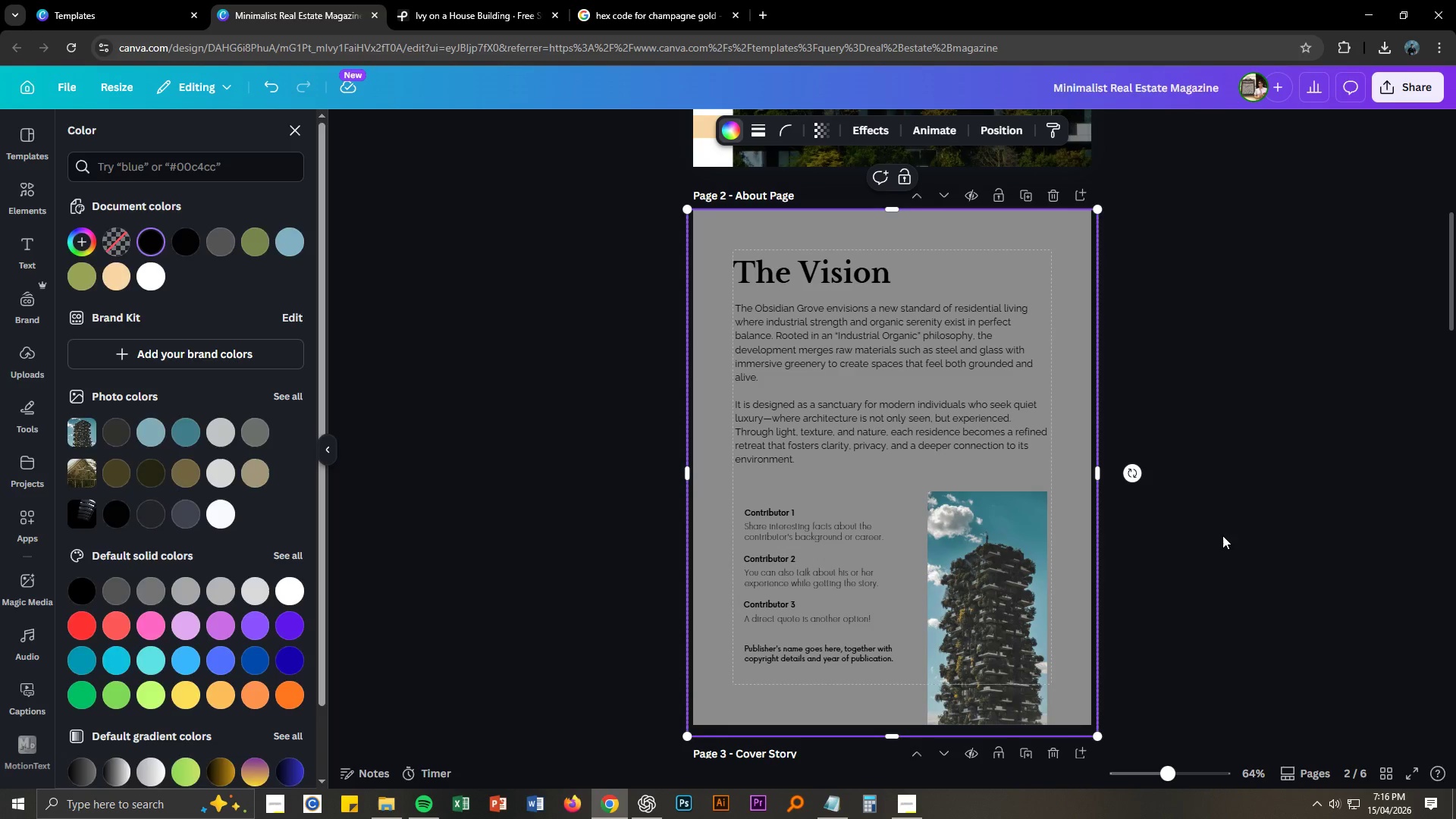 
left_click([1222, 535])
 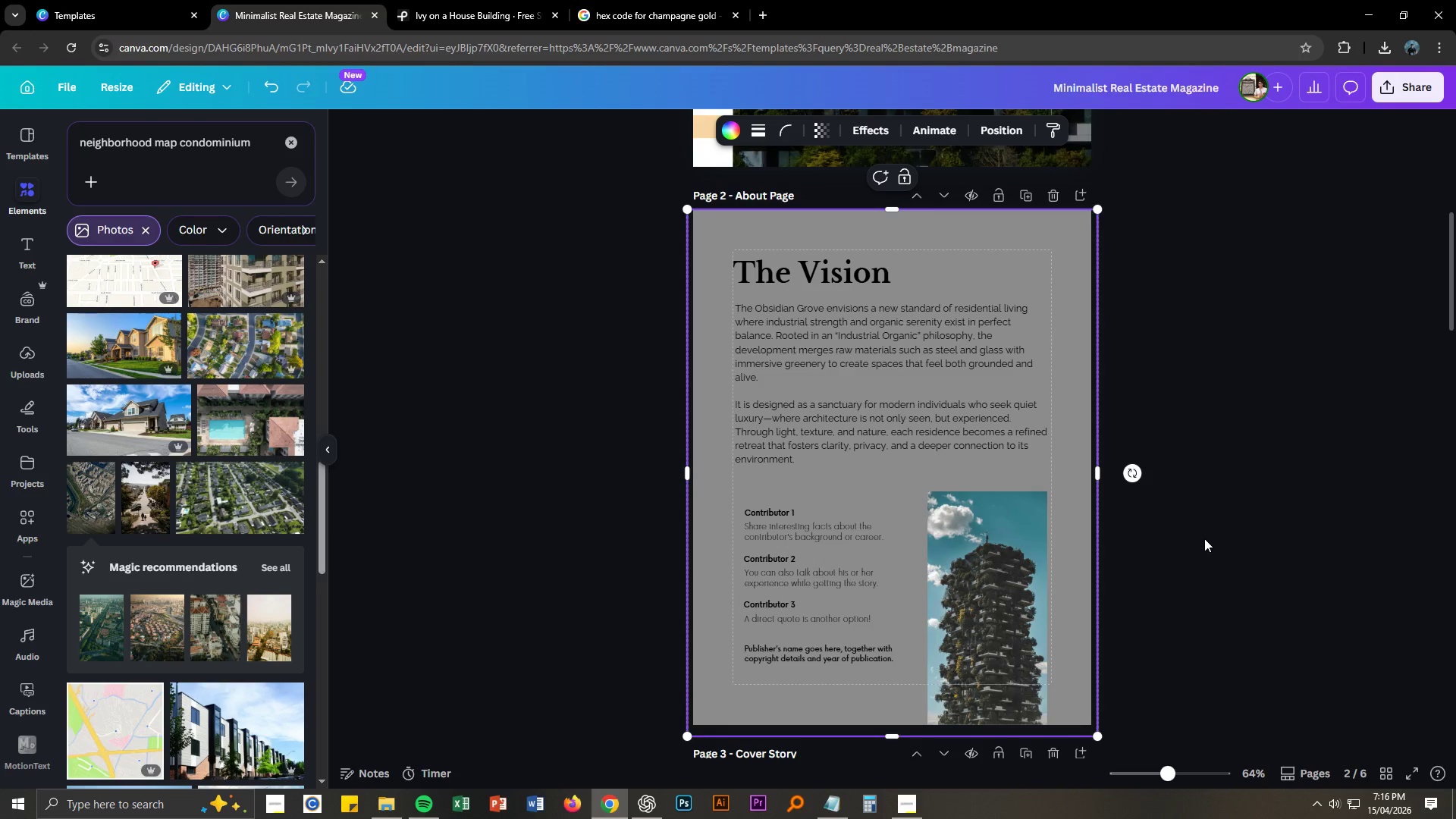 
left_click([1204, 538])
 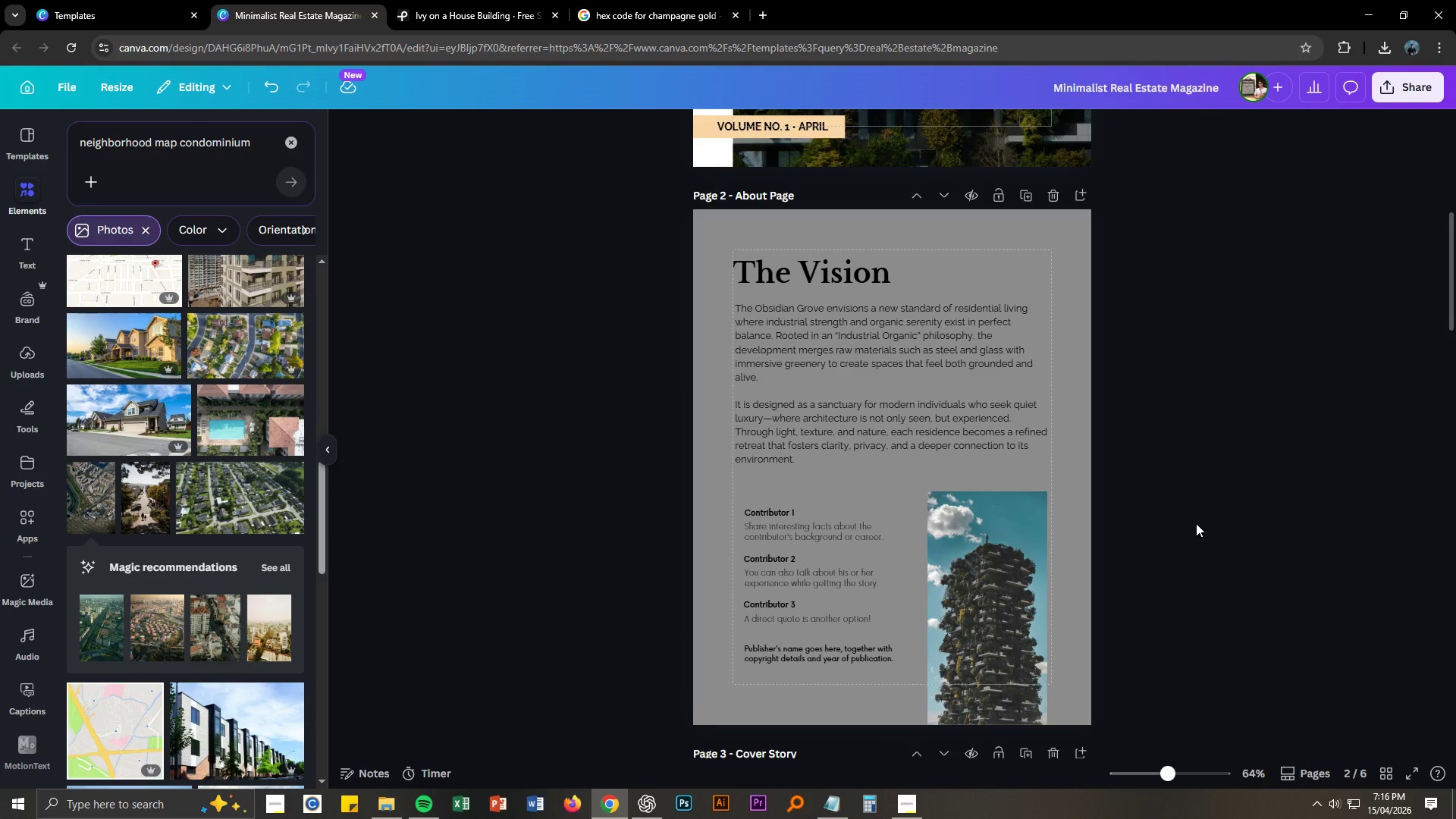 
scroll: coordinate [1196, 523], scroll_direction: up, amount: 2.0
 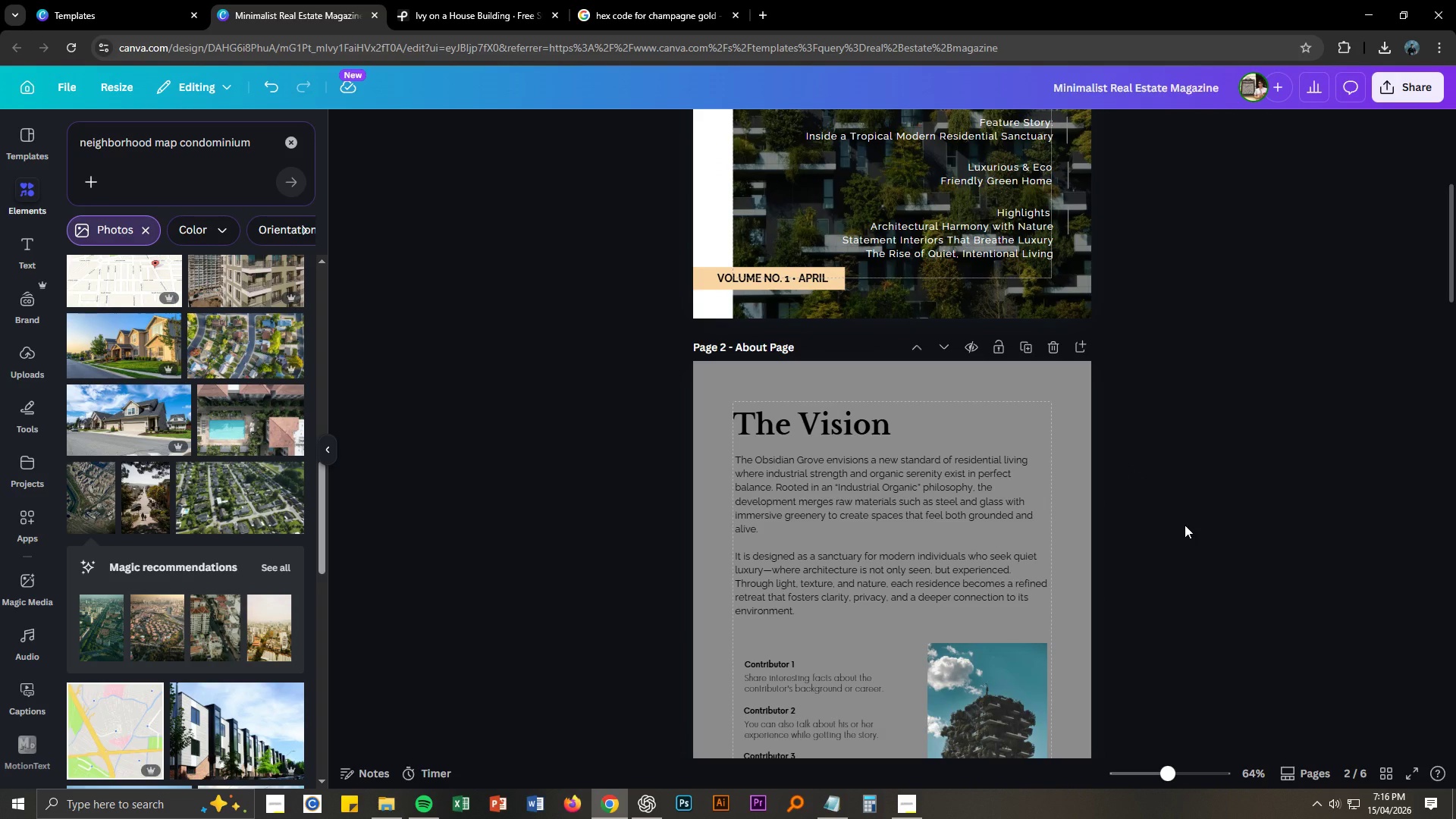 
wait(9.98)
 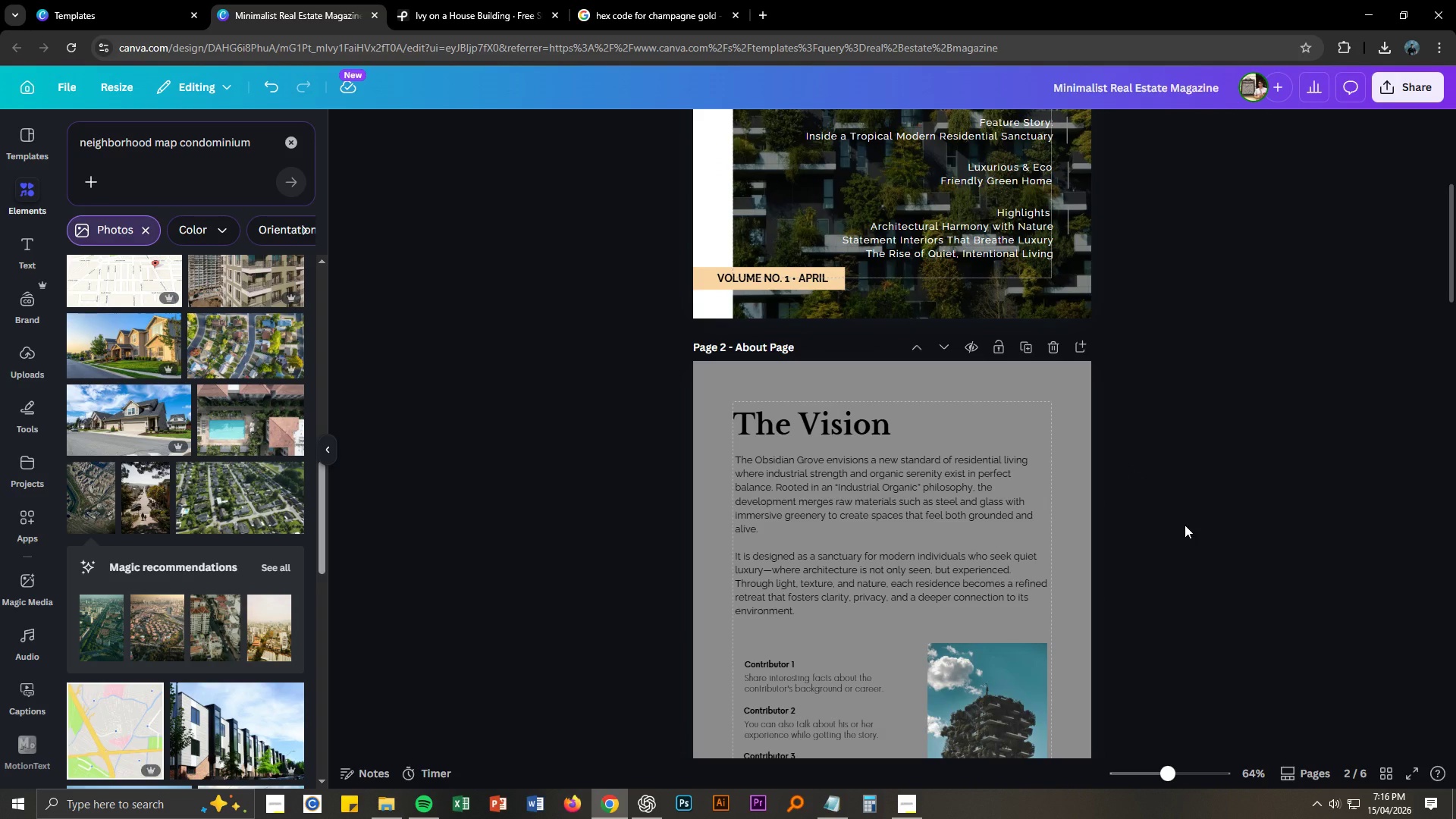 
scroll: coordinate [1175, 530], scroll_direction: down, amount: 2.0
 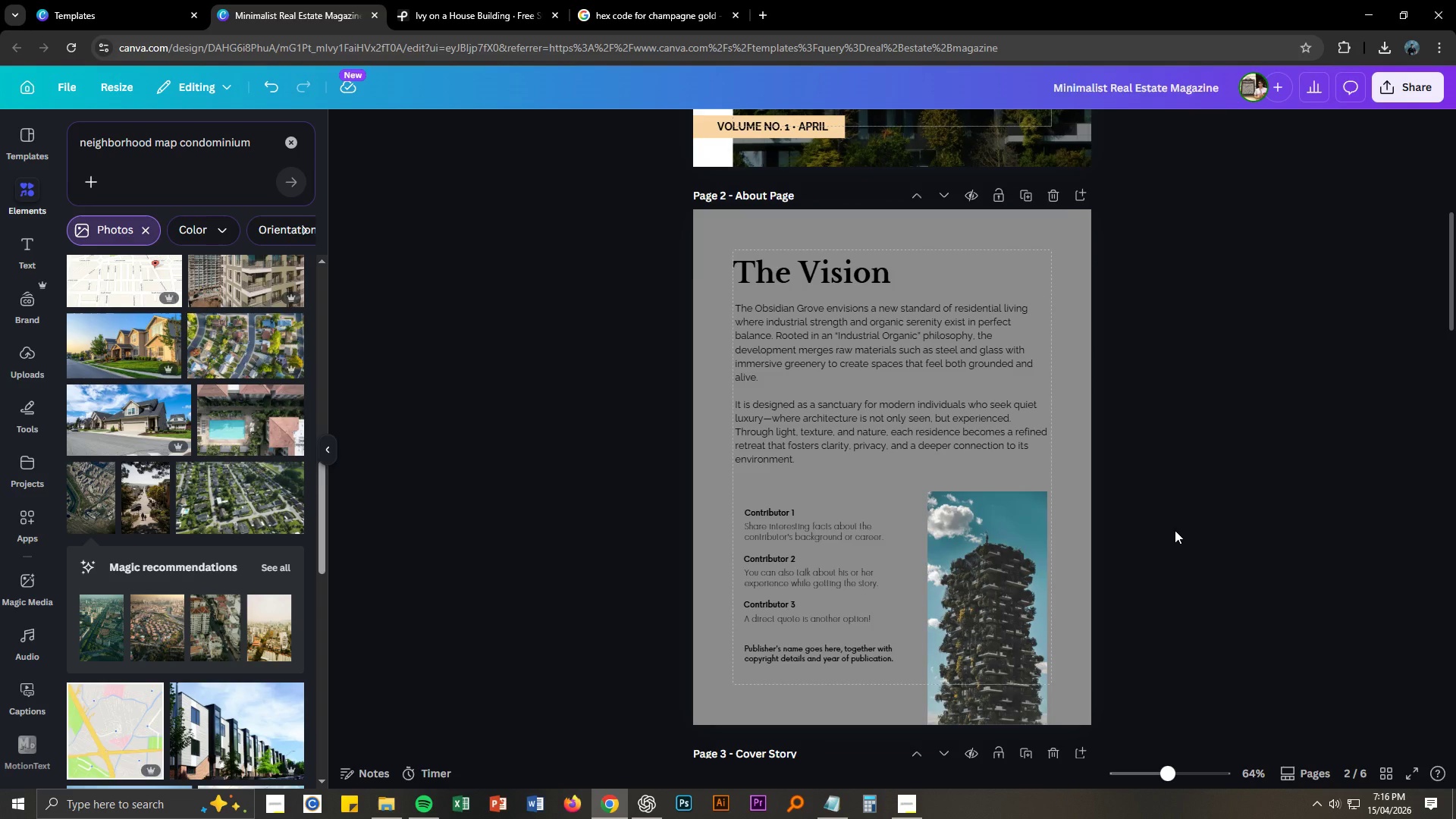 
key(Alt+AltLeft)
 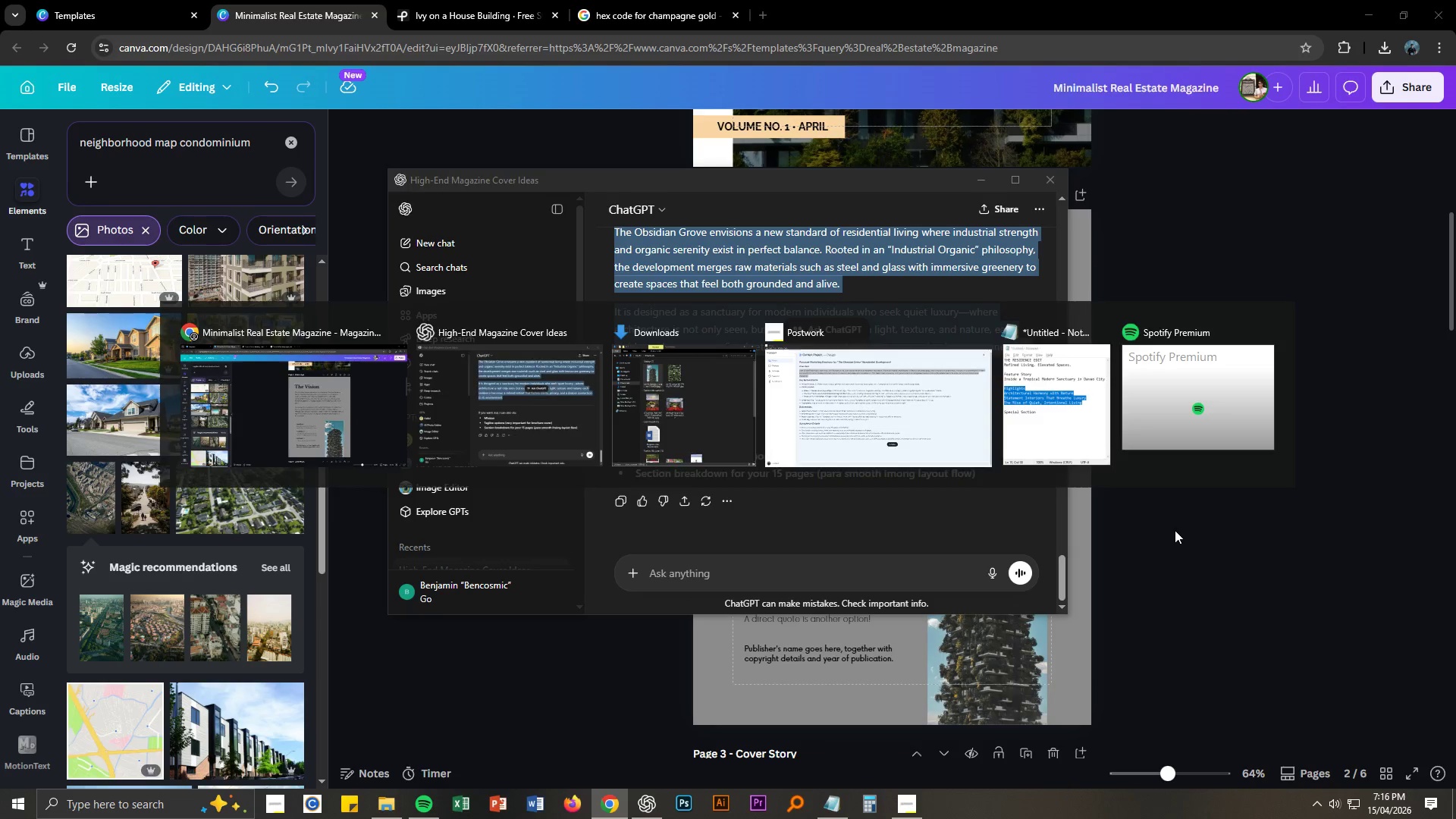 
key(Alt+Tab)
 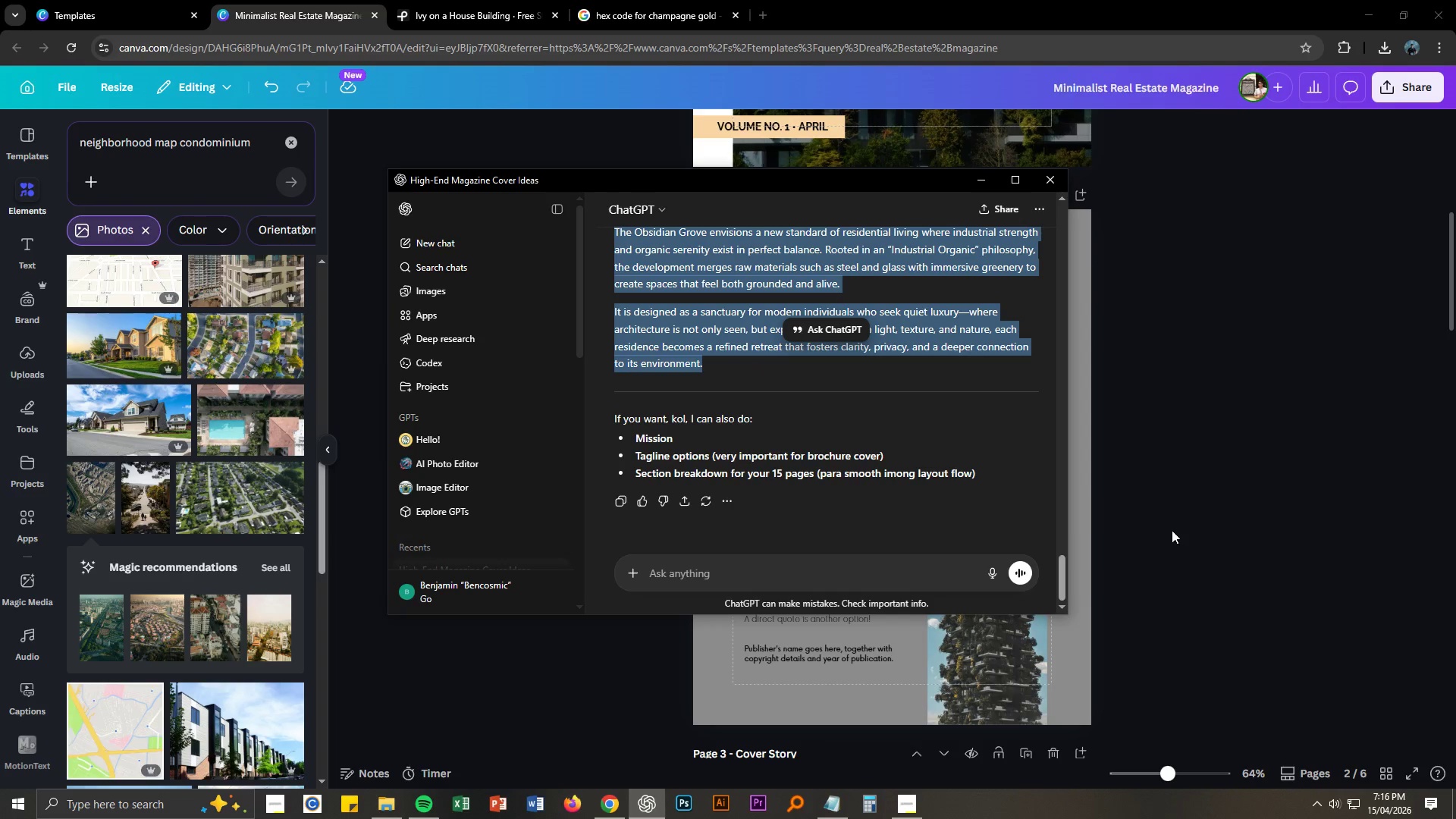 
key(Alt+AltLeft)
 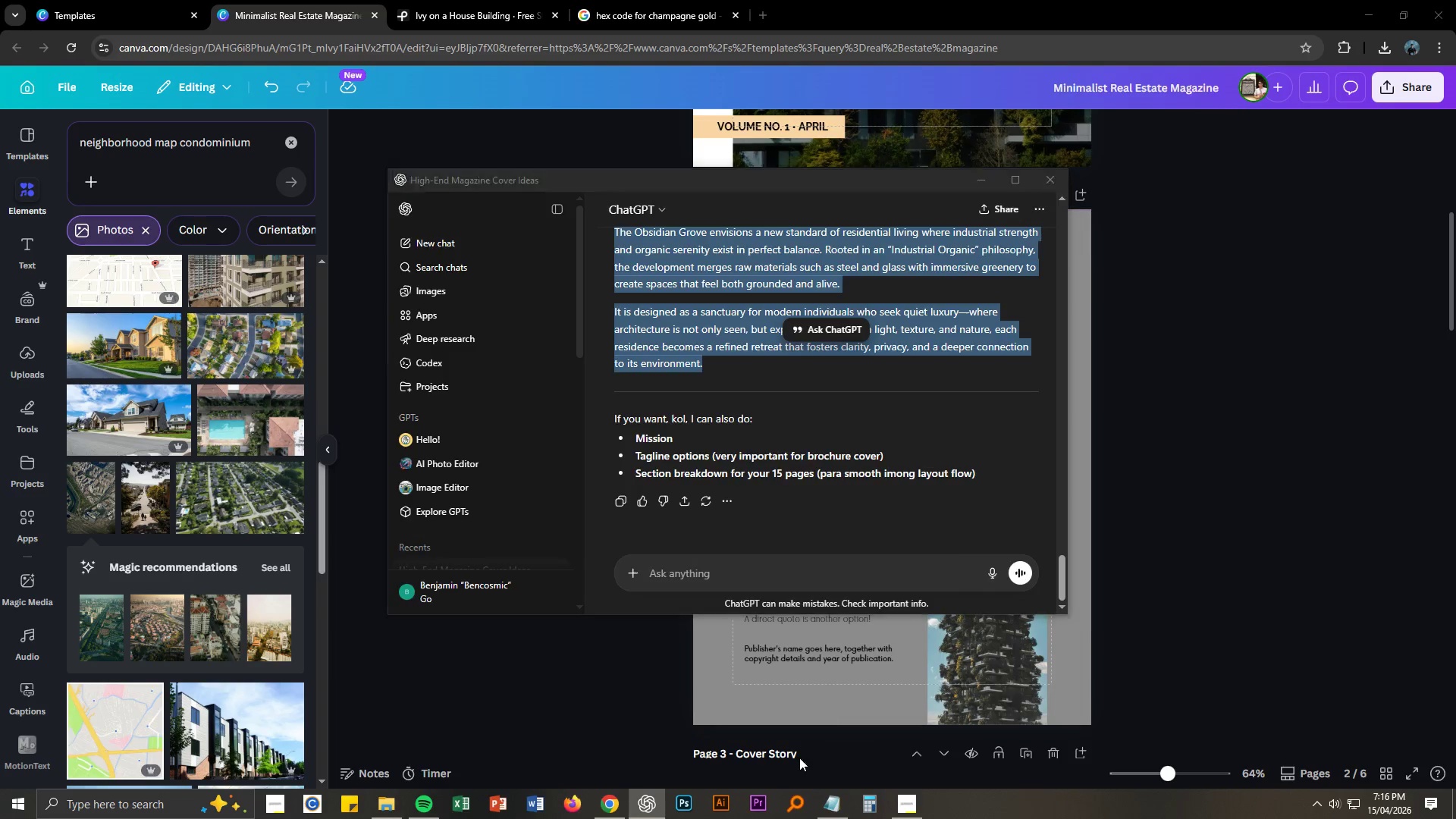 
key(Alt+Tab)
 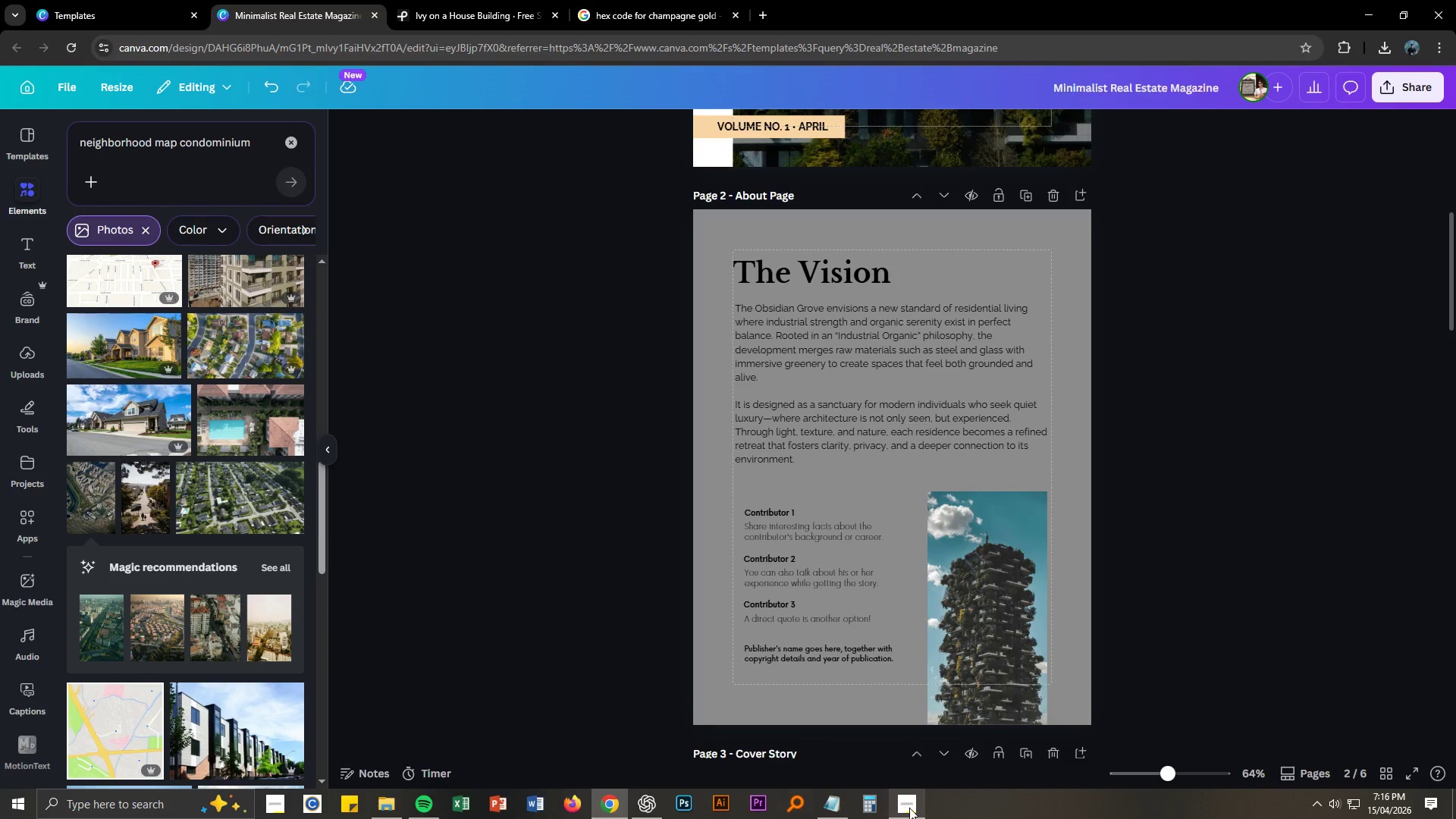 
left_click([910, 807])